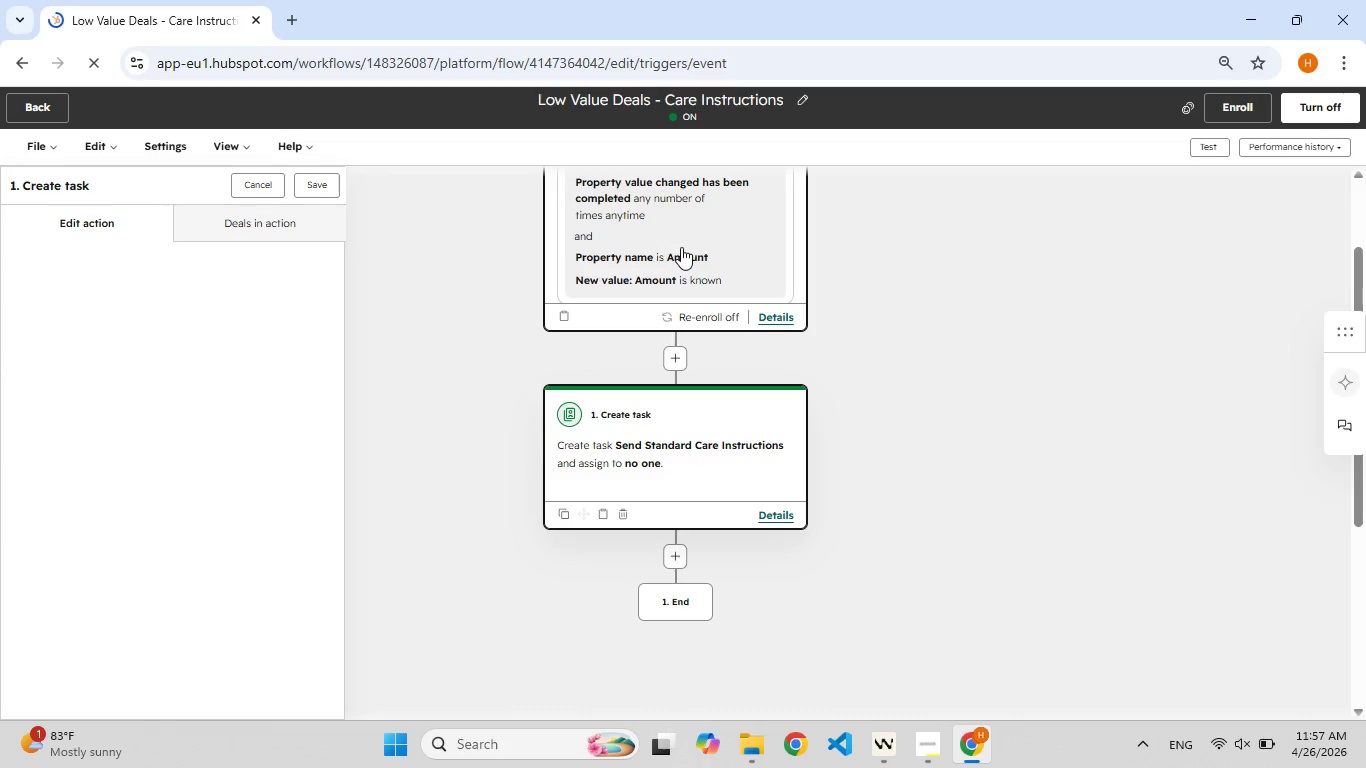 
left_click([177, 509])
 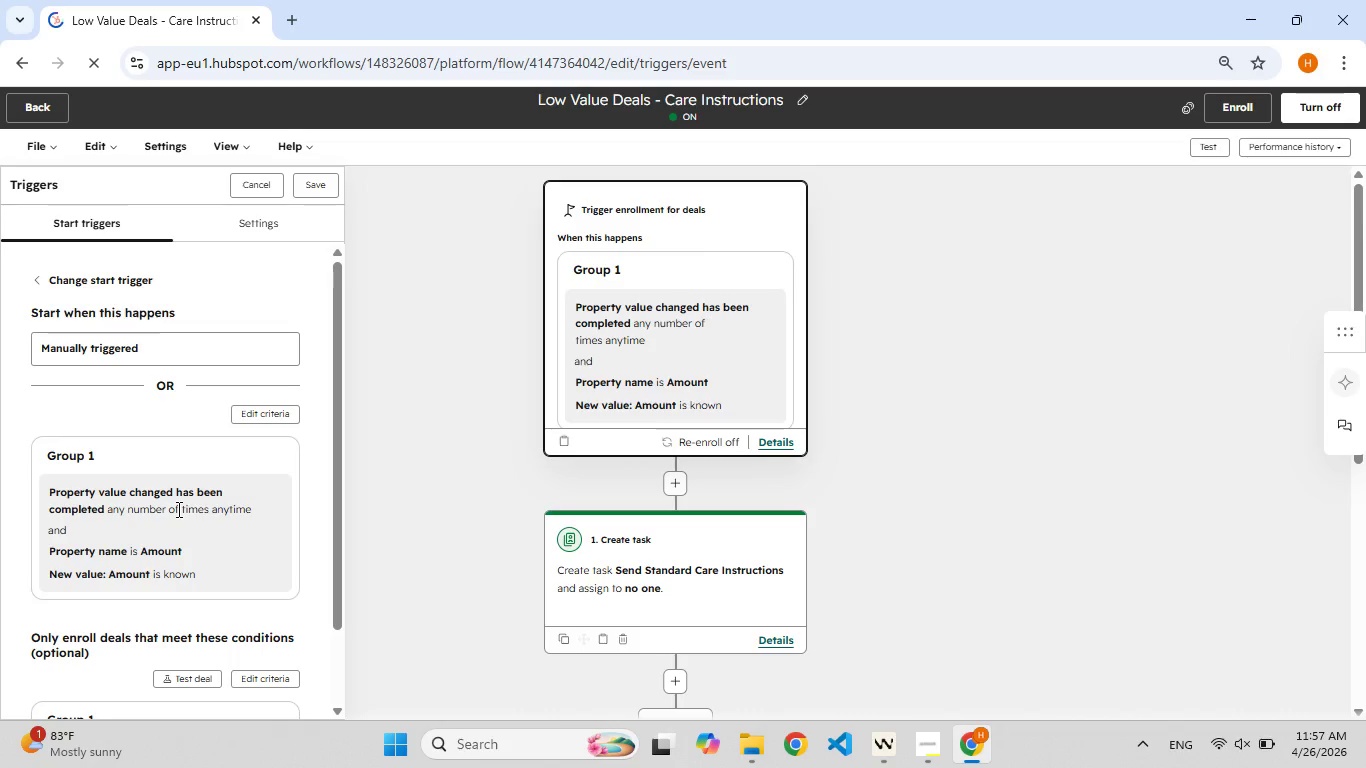 
mouse_move([281, 469])
 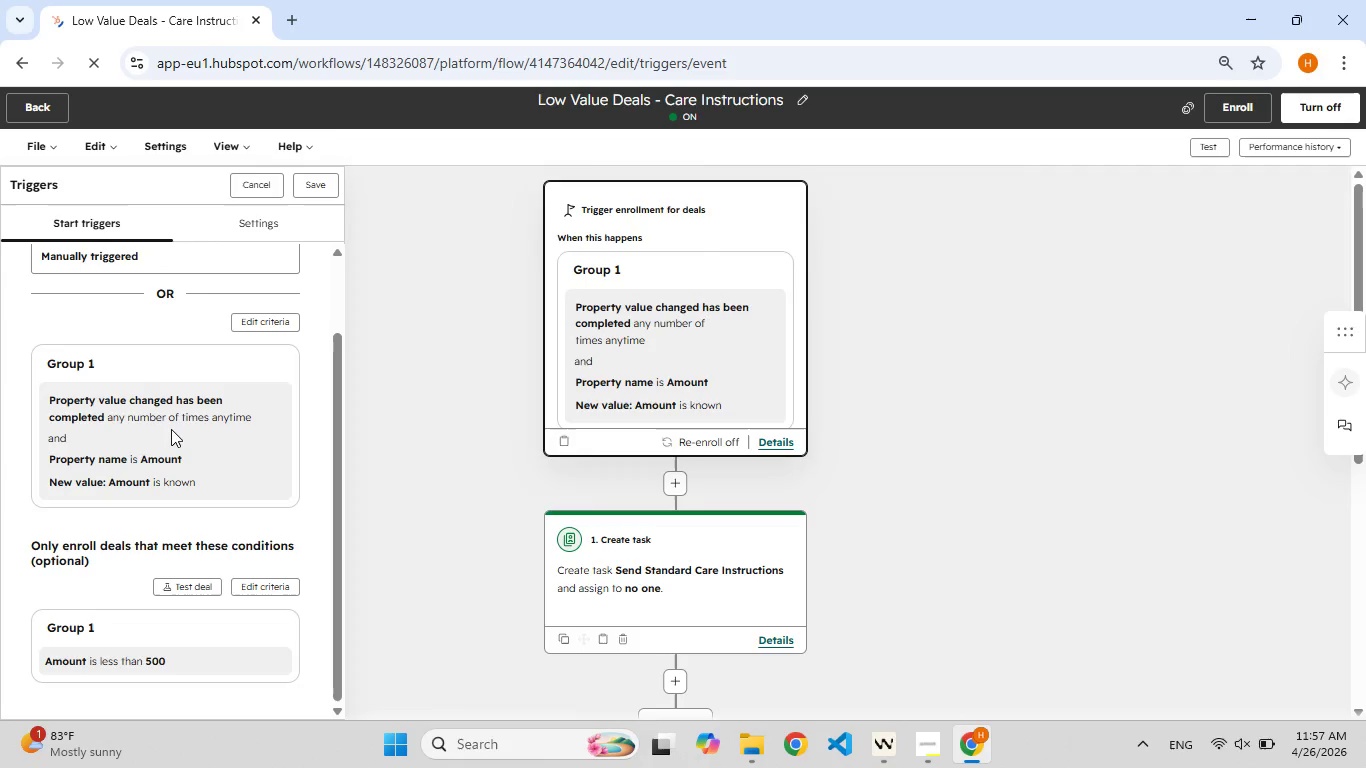 
left_click([171, 429])
 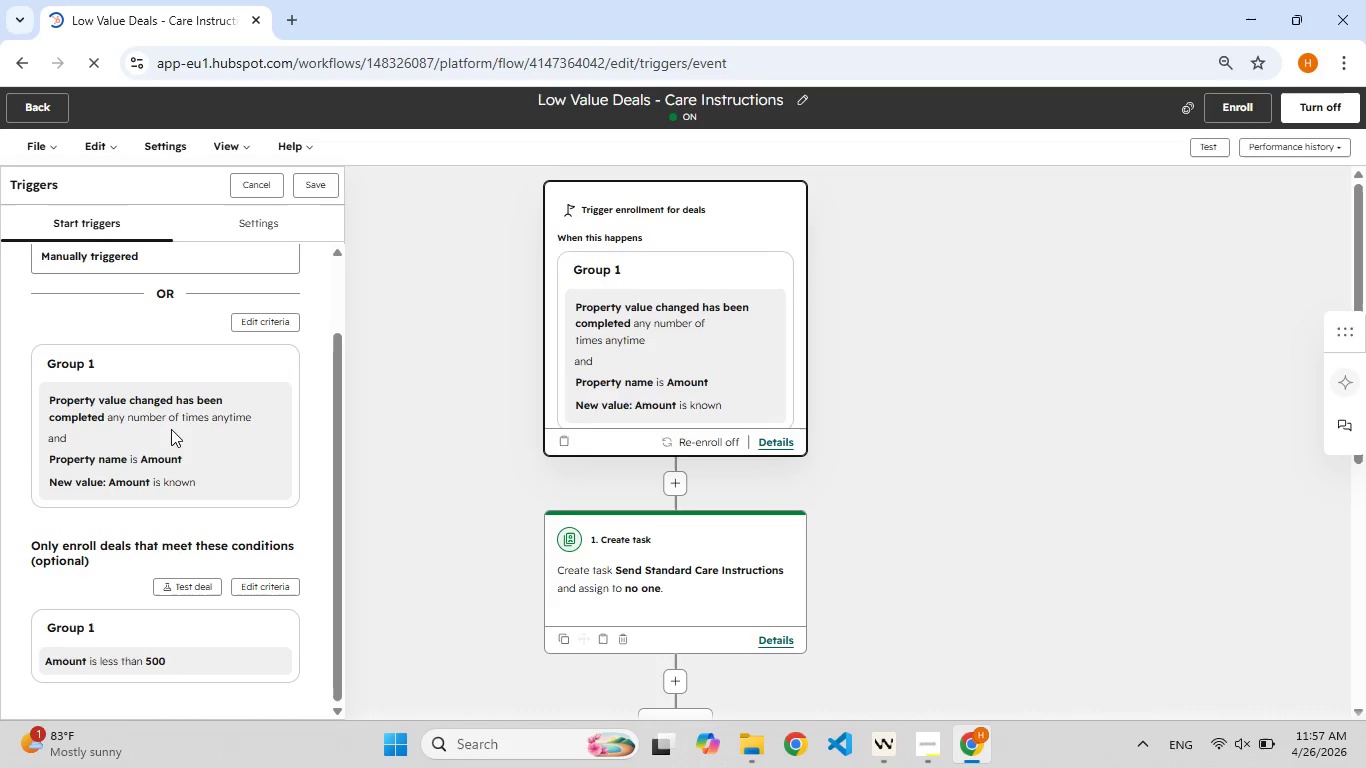 
wait(8.06)
 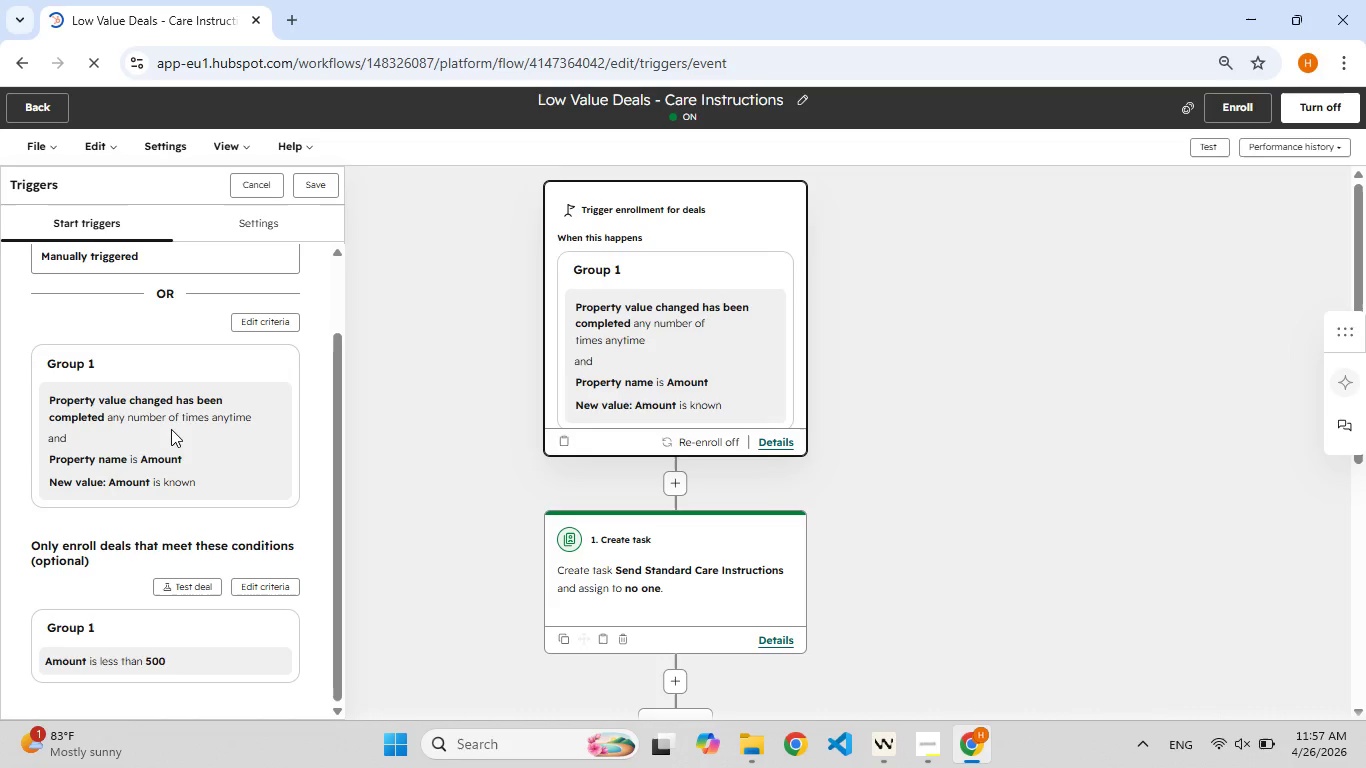 
left_click([262, 324])
 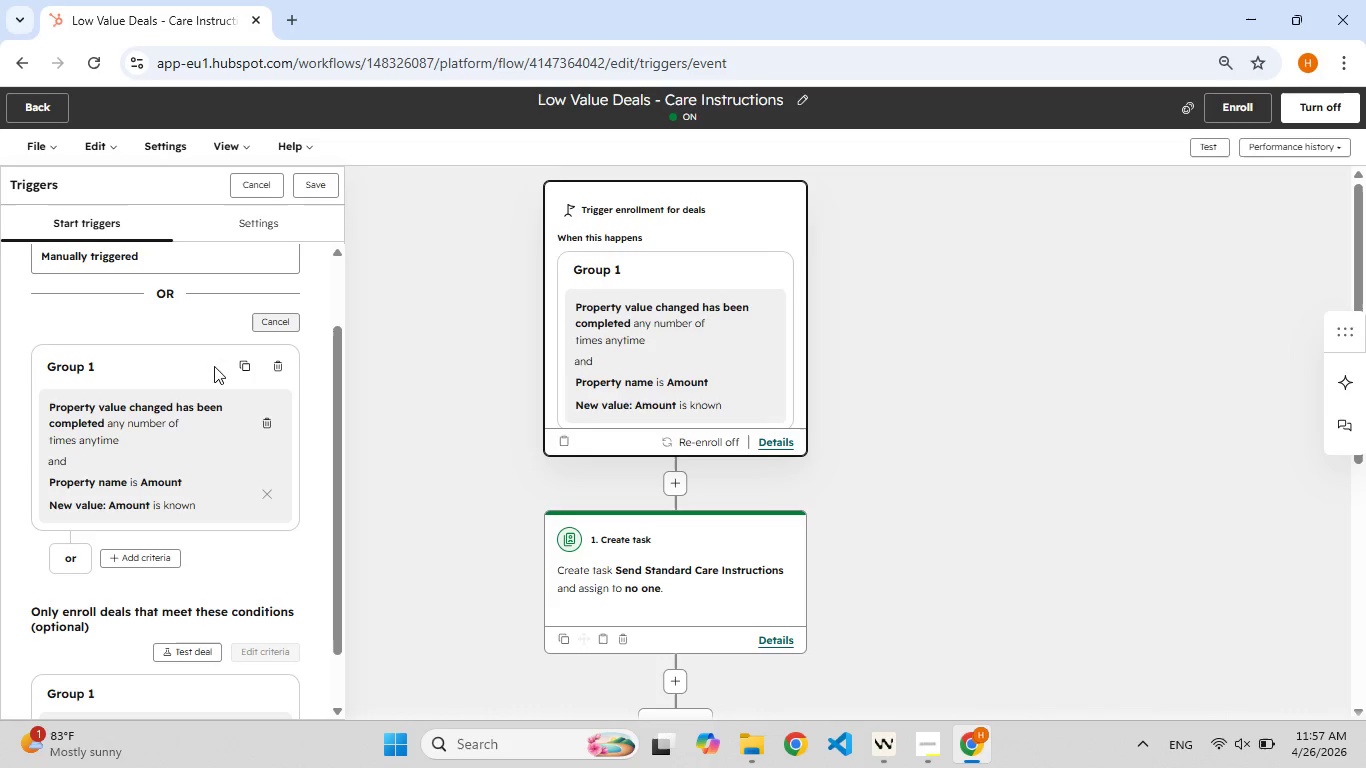 
left_click([130, 415])
 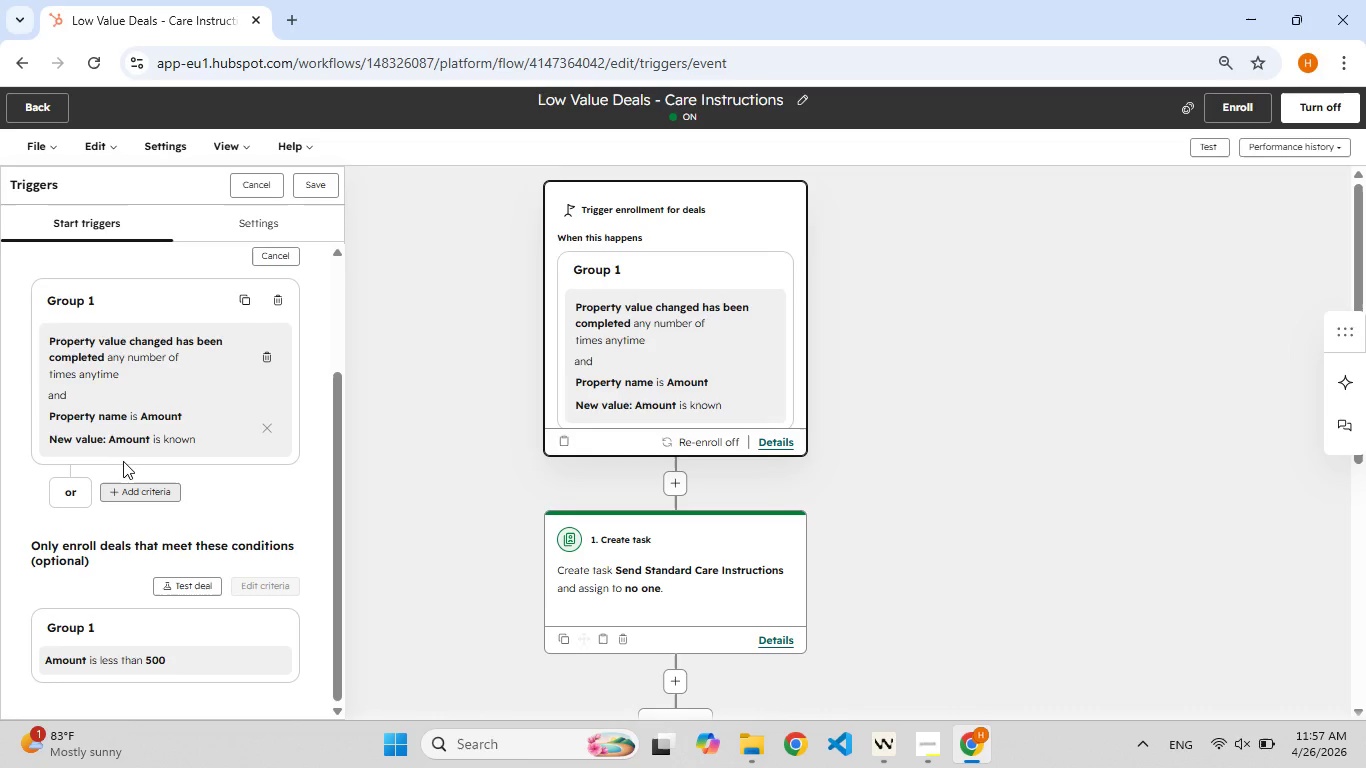 
double_click([148, 395])
 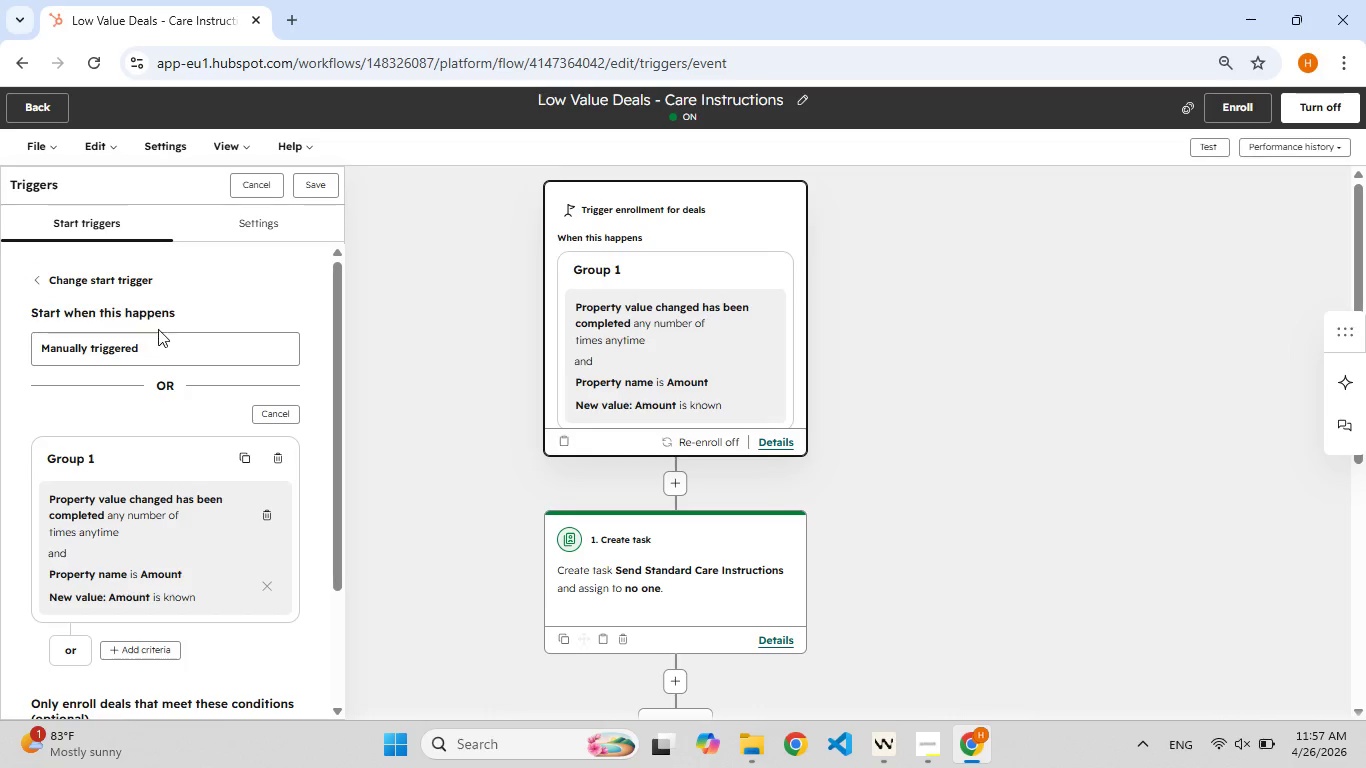 
left_click([154, 333])
 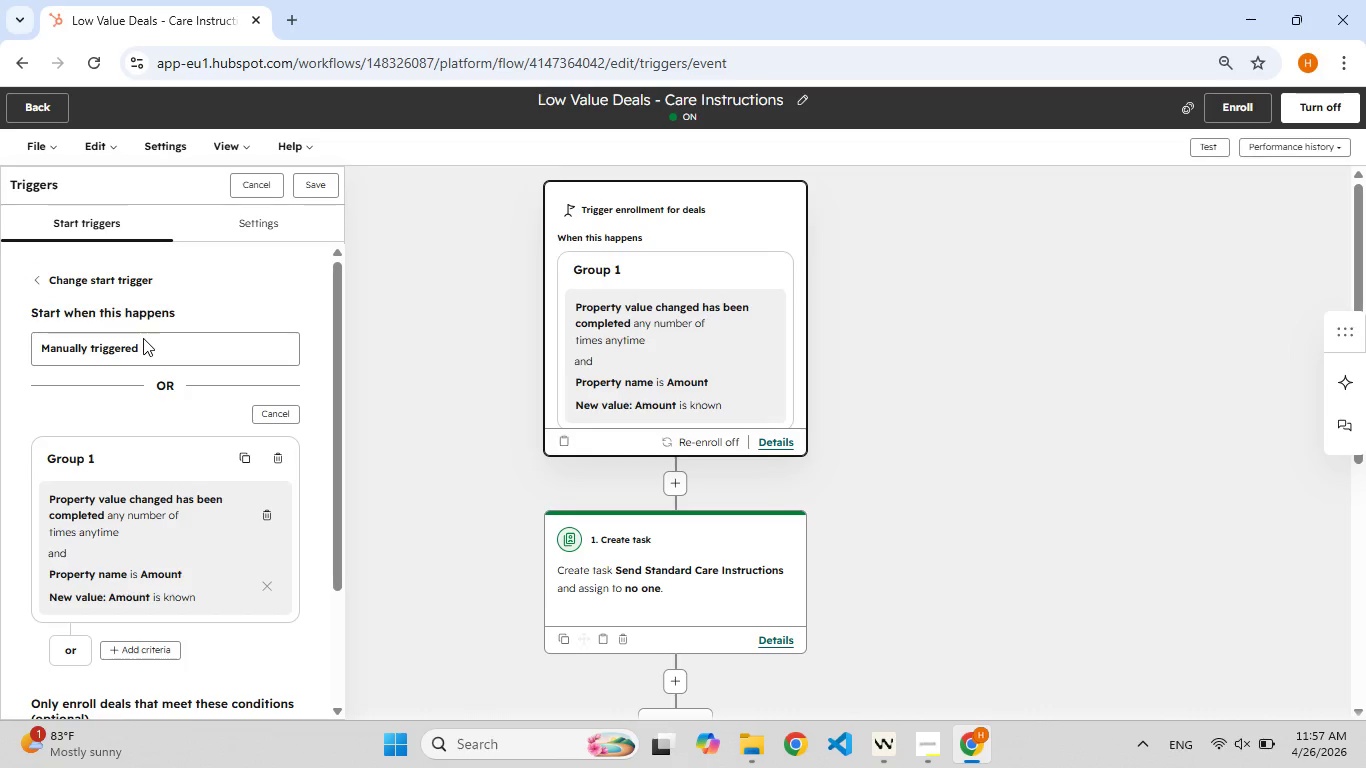 
left_click([143, 338])
 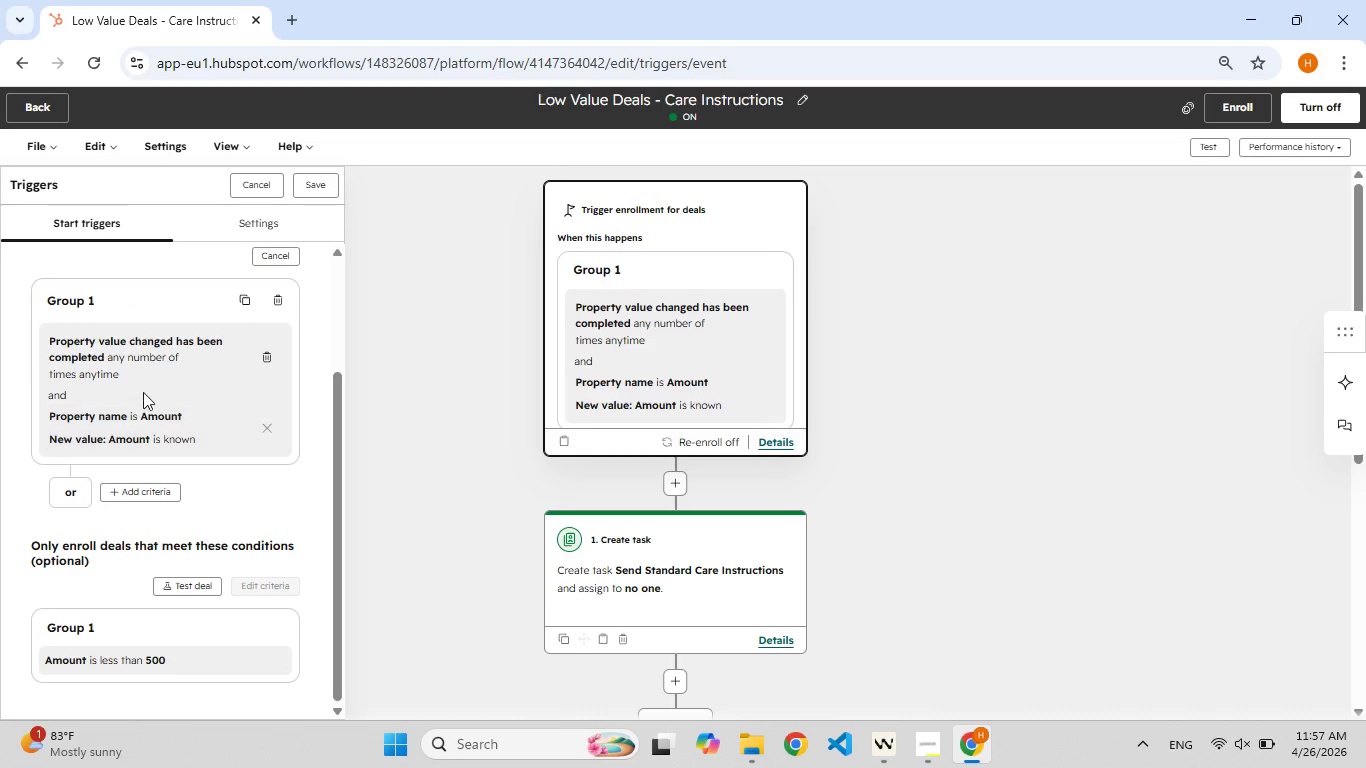 
left_click([143, 392])
 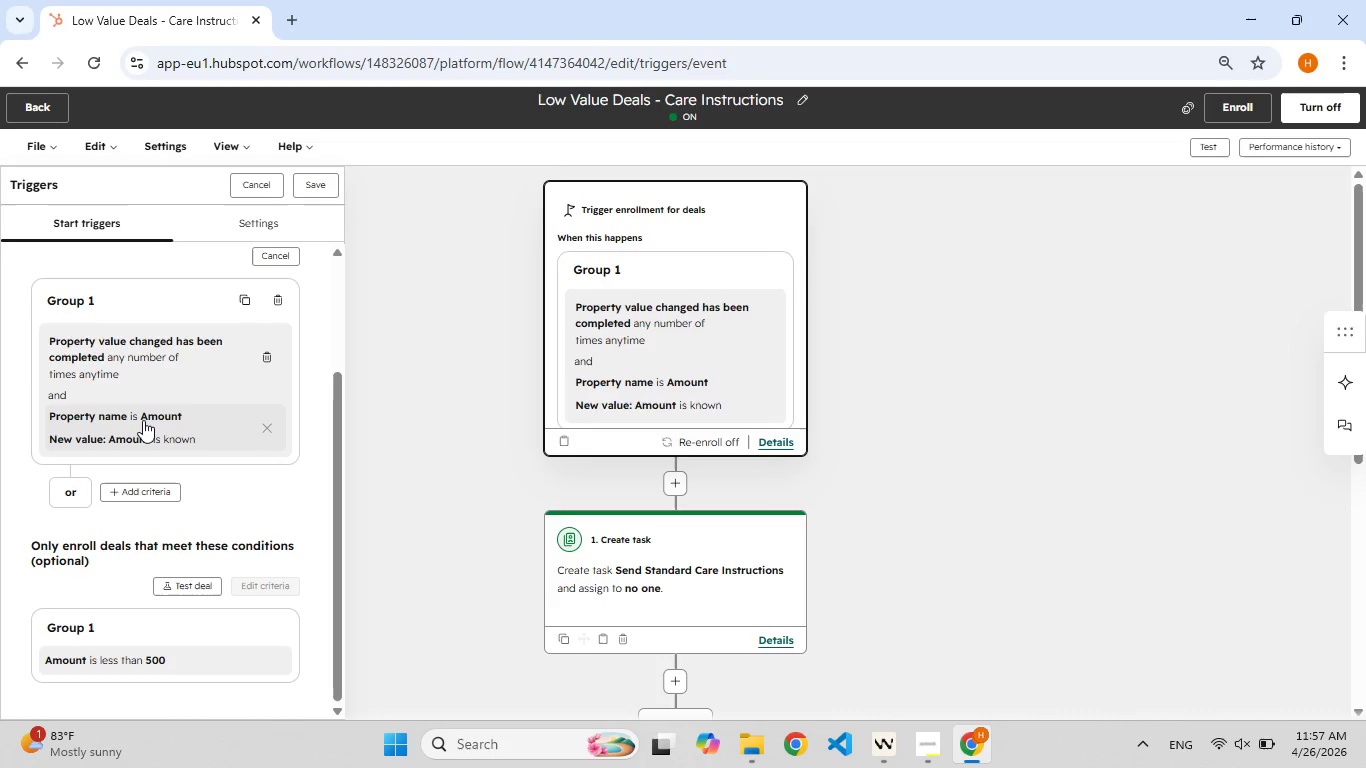 
left_click([143, 420])
 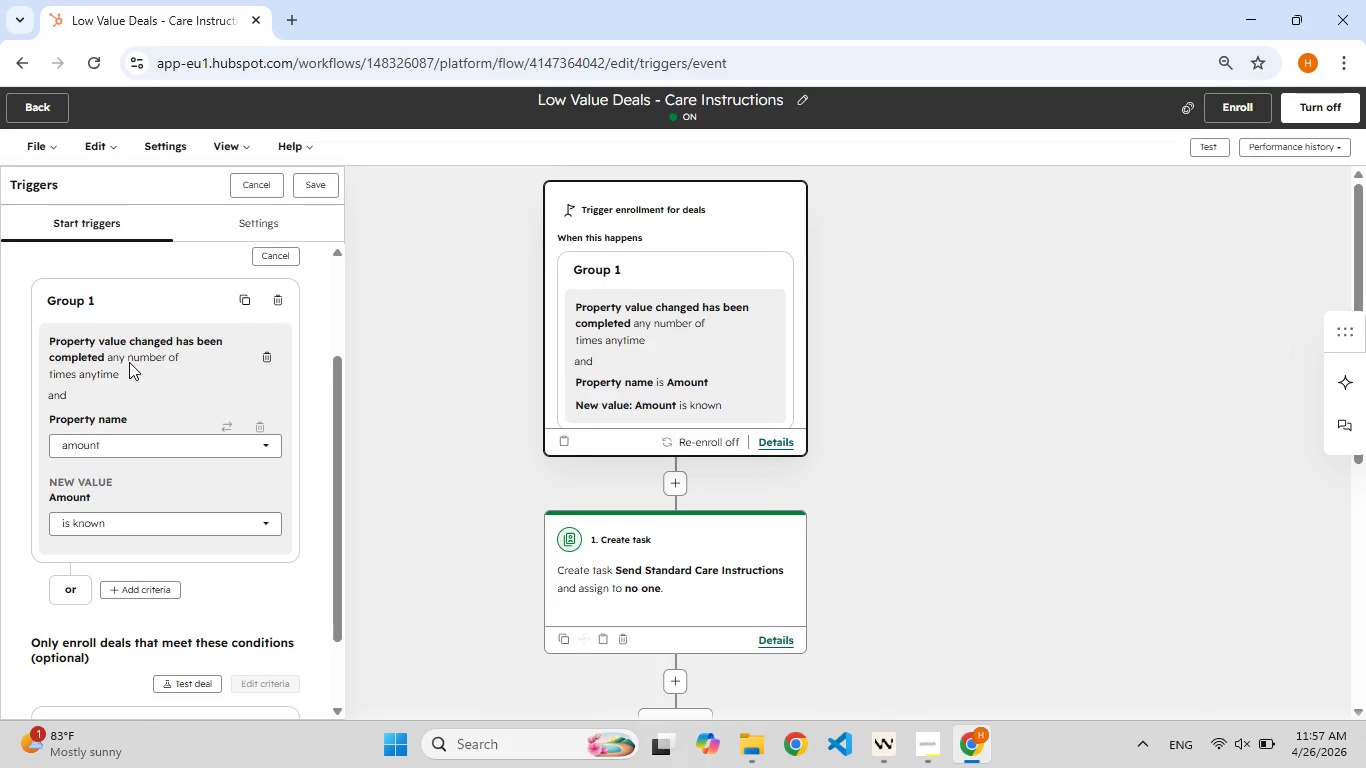 
left_click([124, 353])
 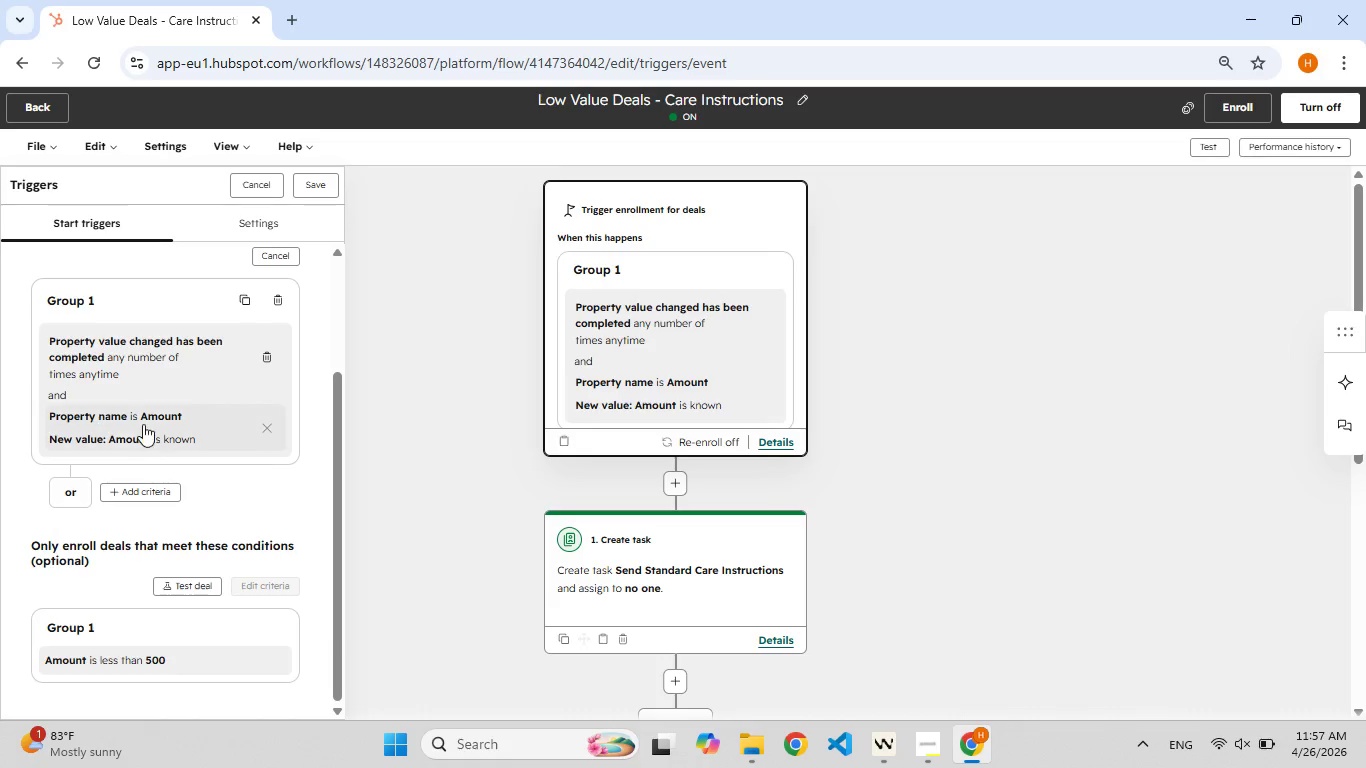 
left_click([143, 423])
 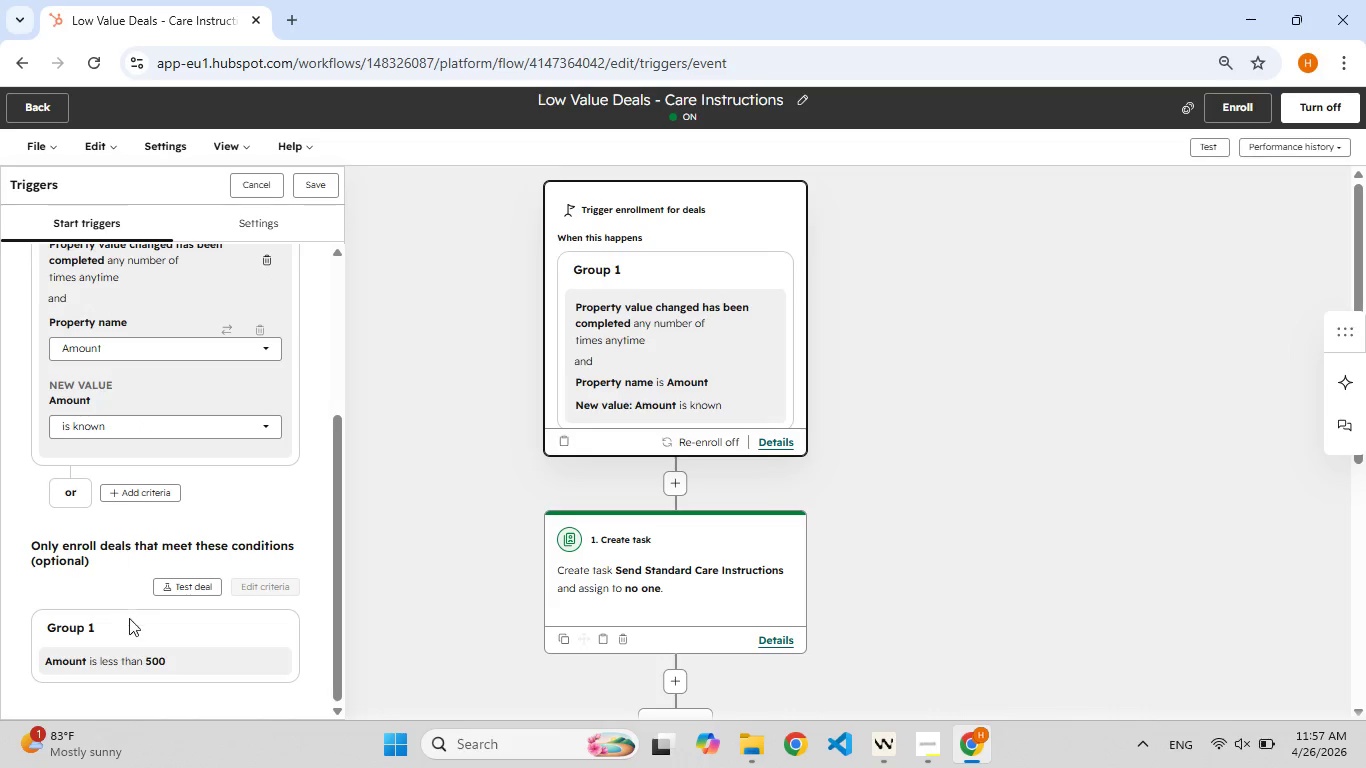 
left_click([123, 663])
 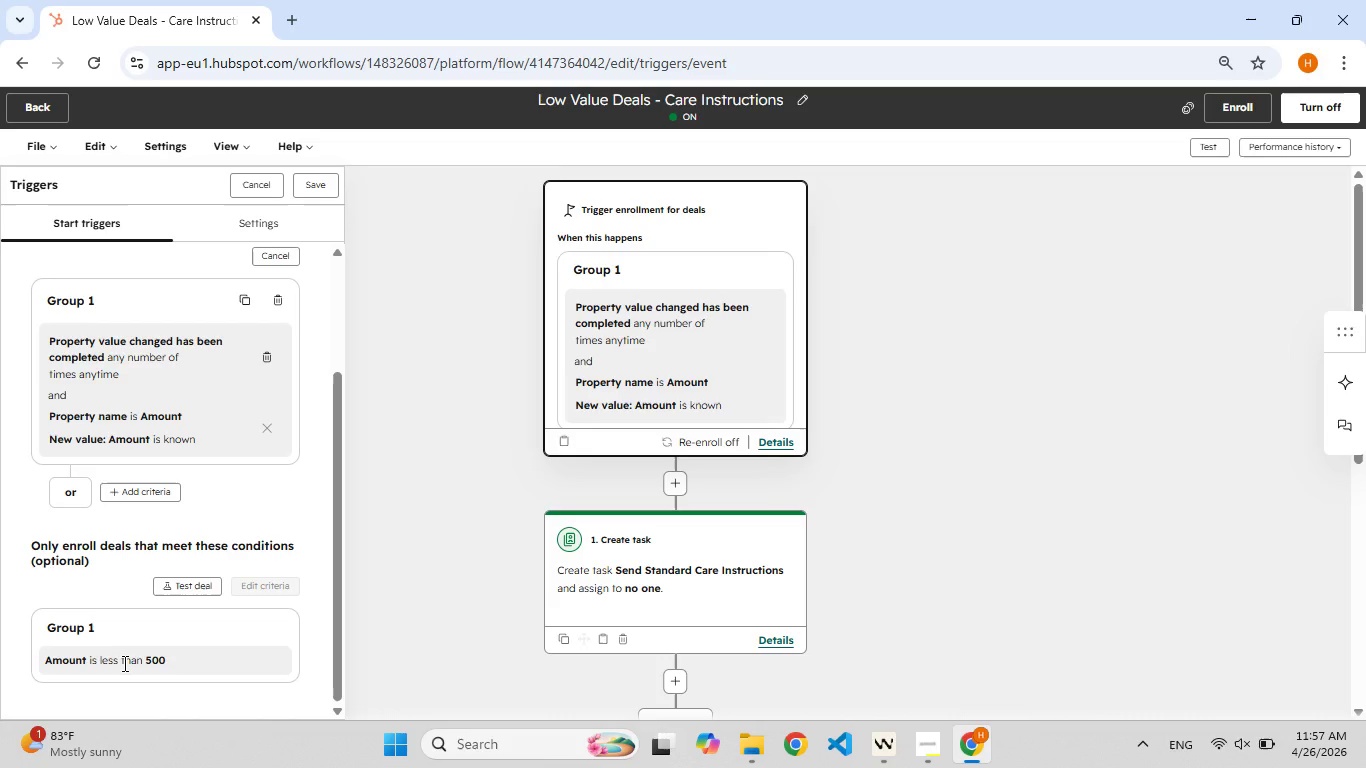 
mouse_move([180, 493])
 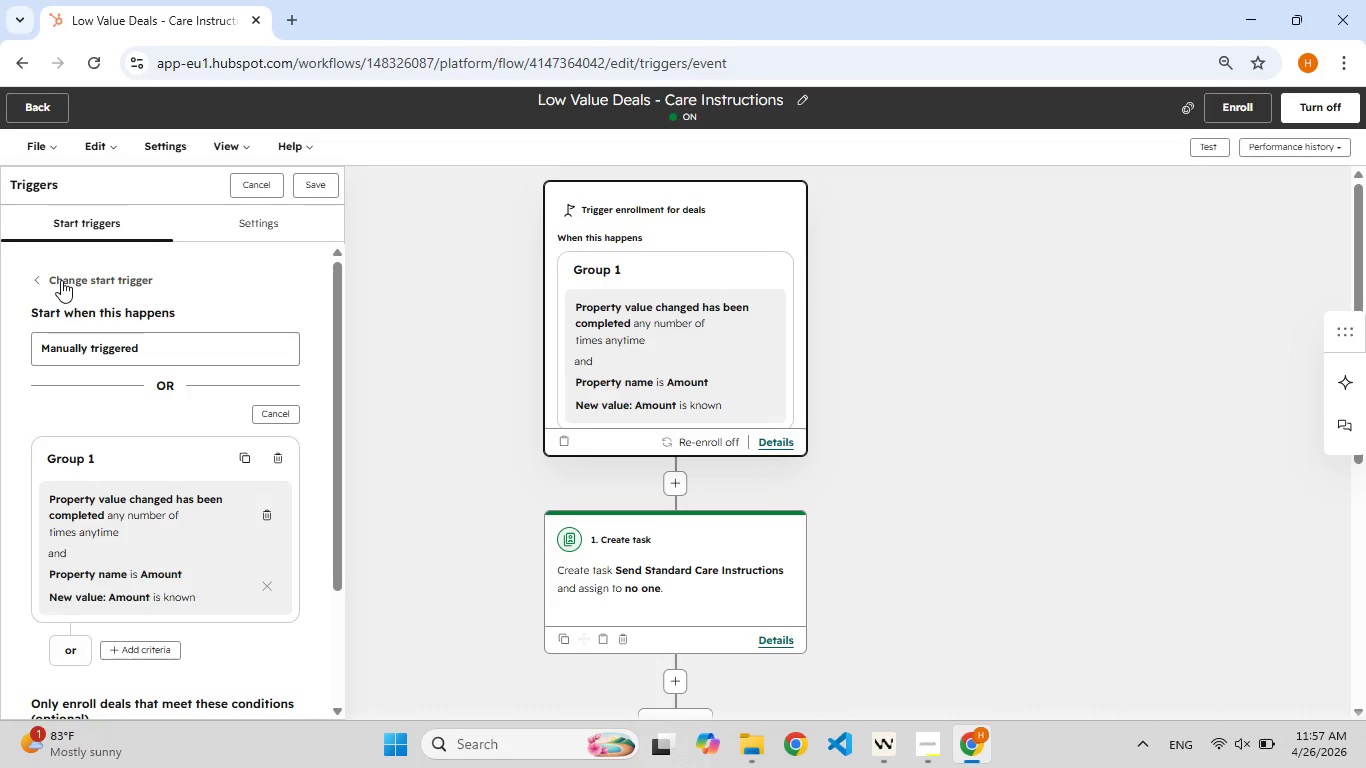 
left_click([61, 280])
 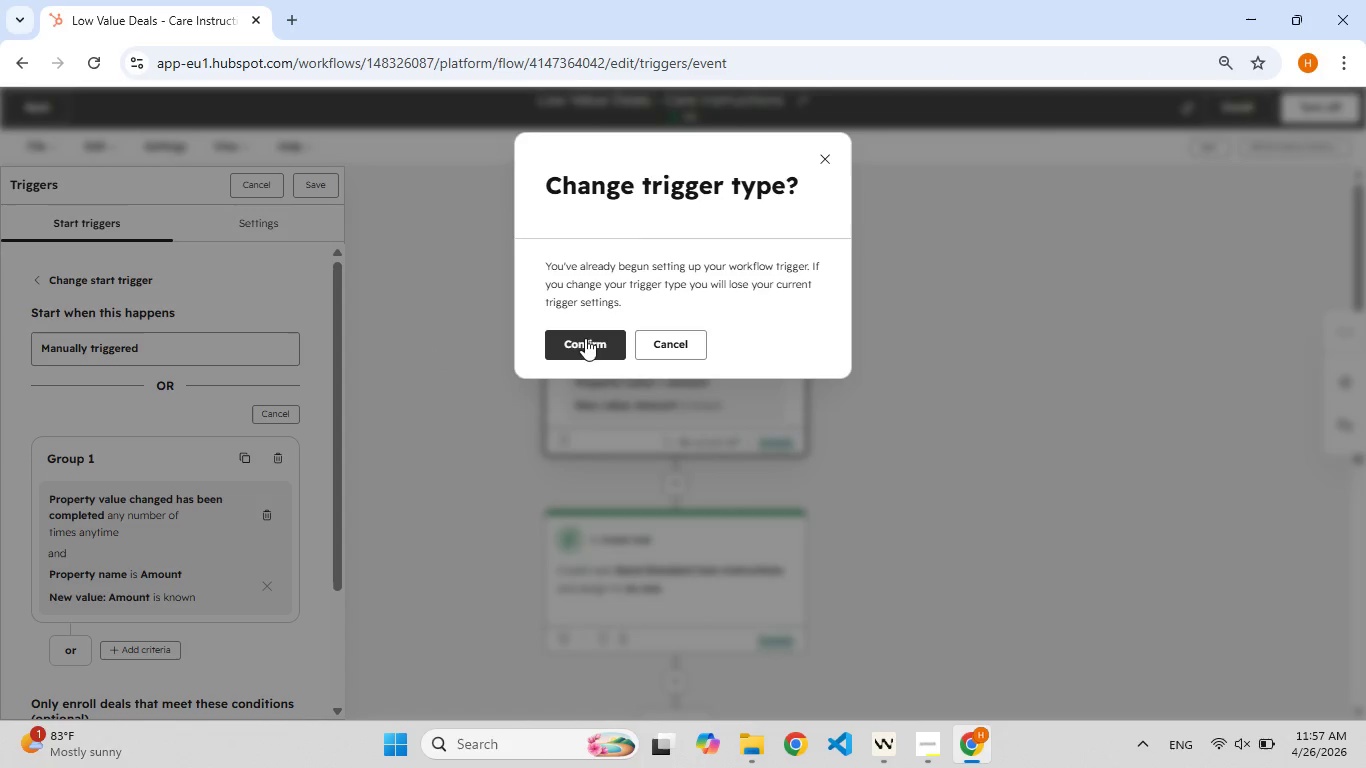 
left_click([586, 334])
 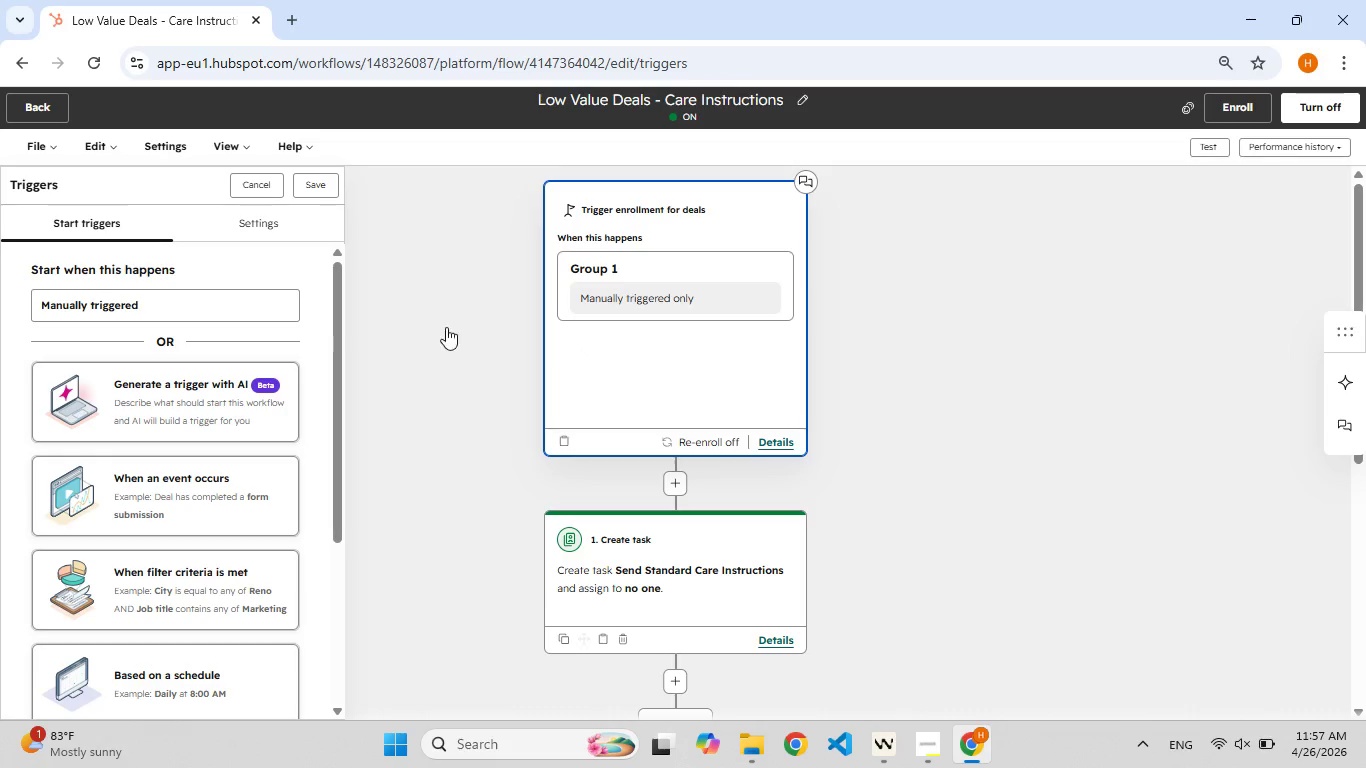 
wait(8.45)
 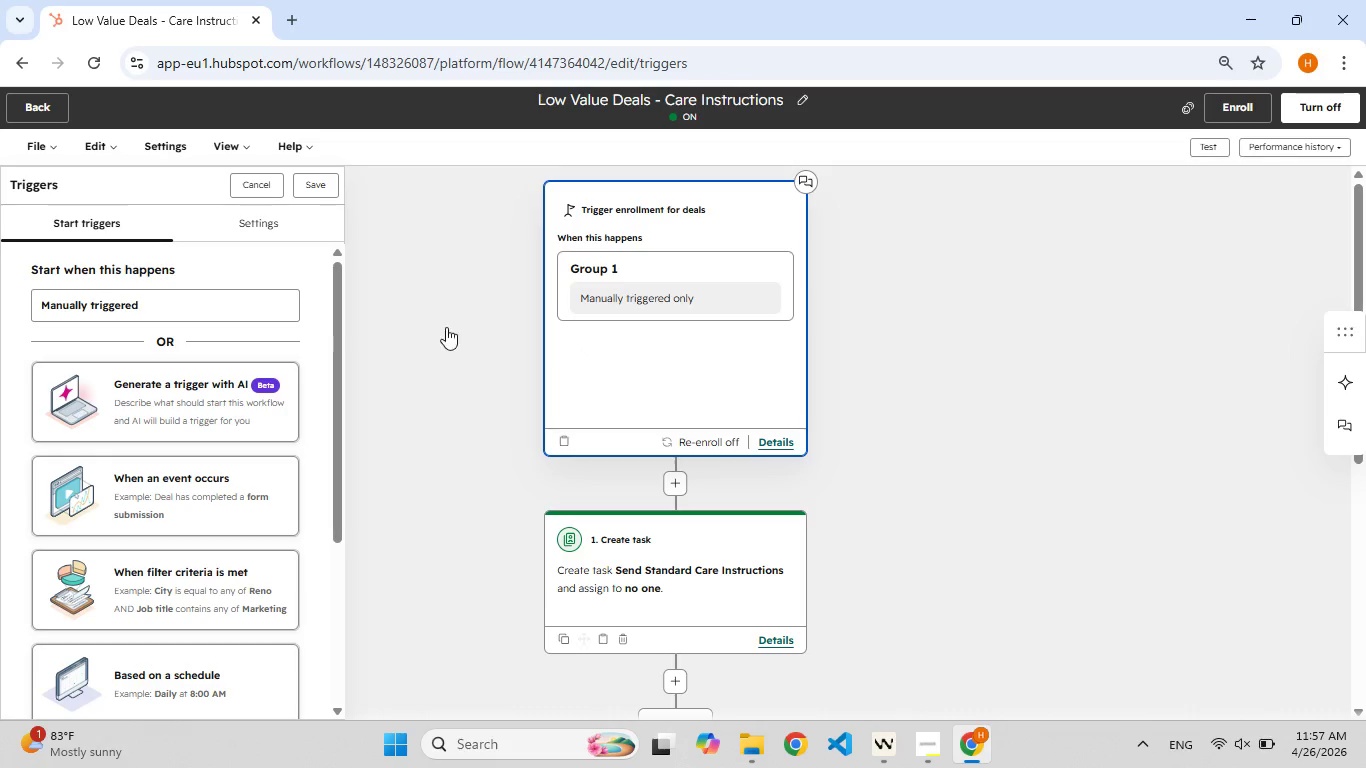 
left_click([206, 499])
 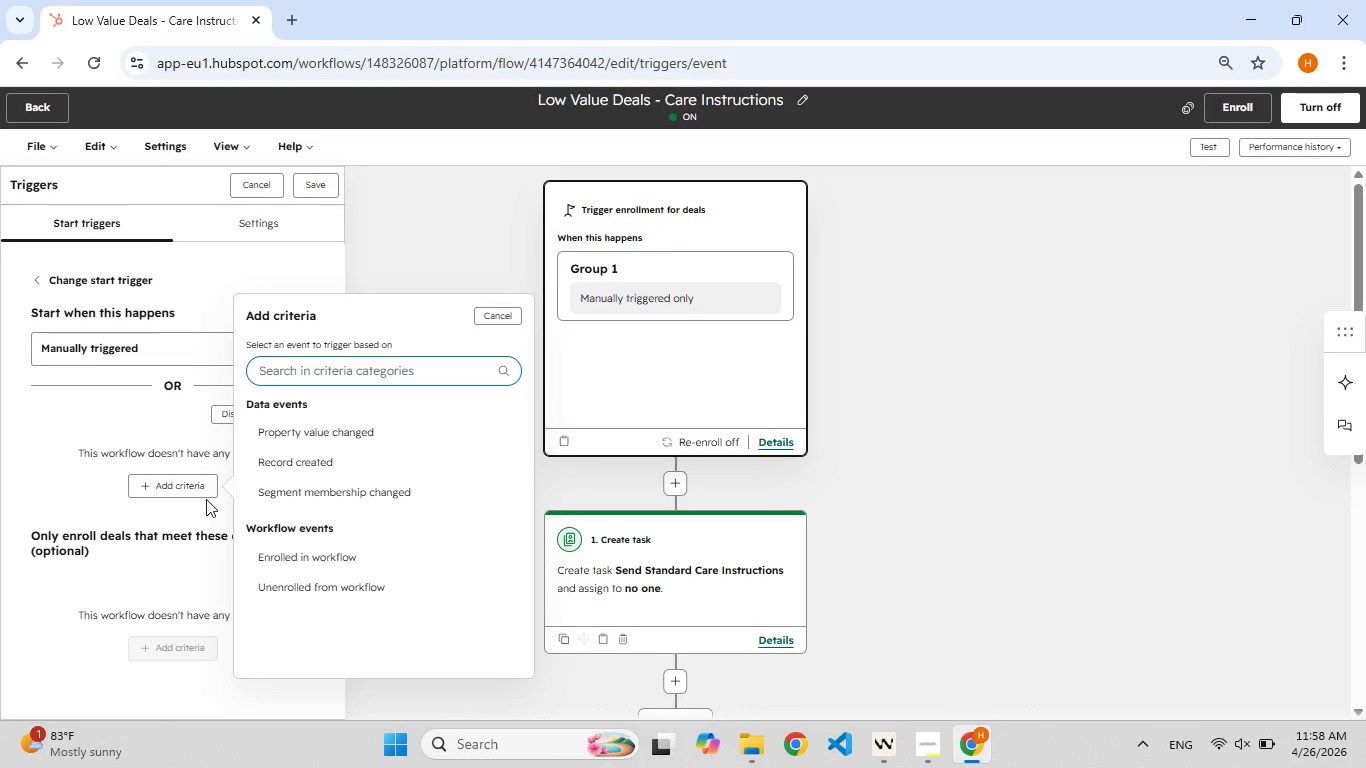 
wait(5.59)
 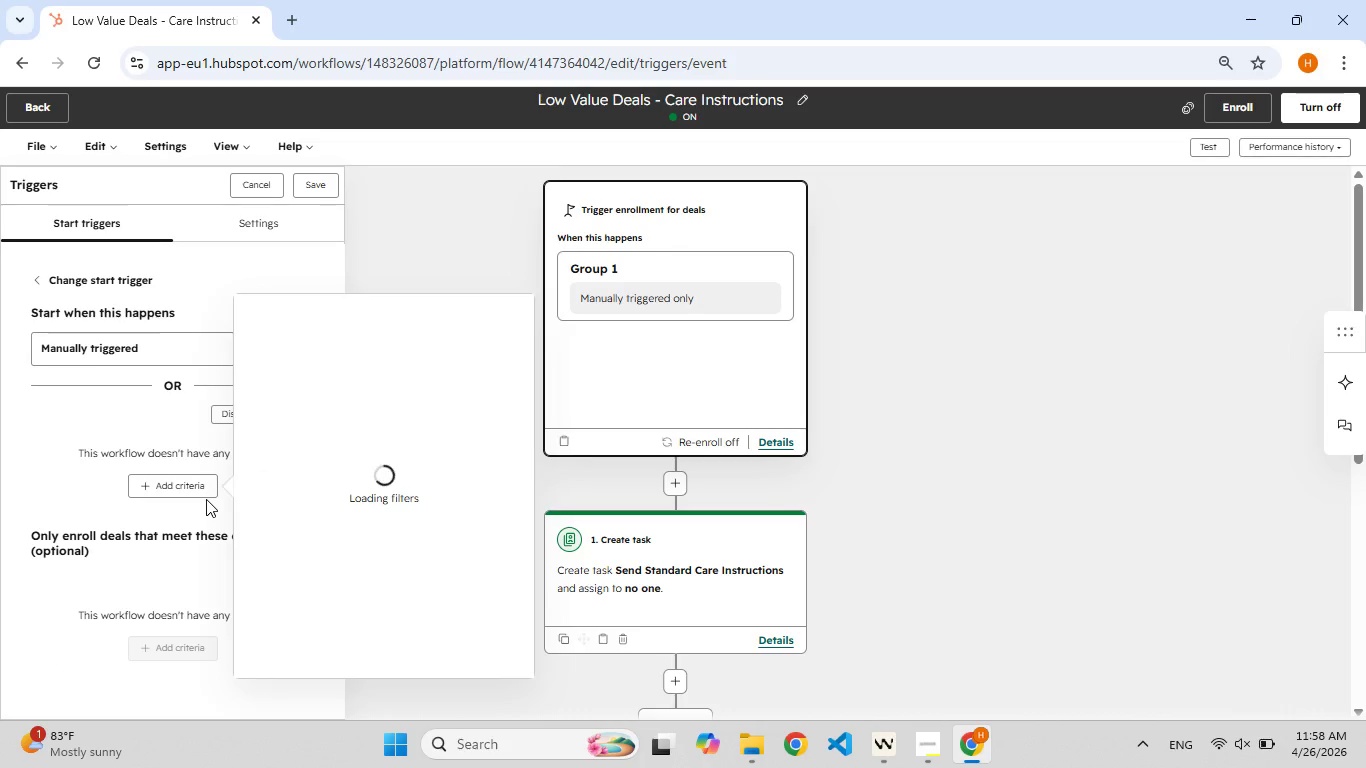 
type(con[F9])
key(Backspace)
type([F9])
key(Backspace)
type([F9])
key(Backspace)
 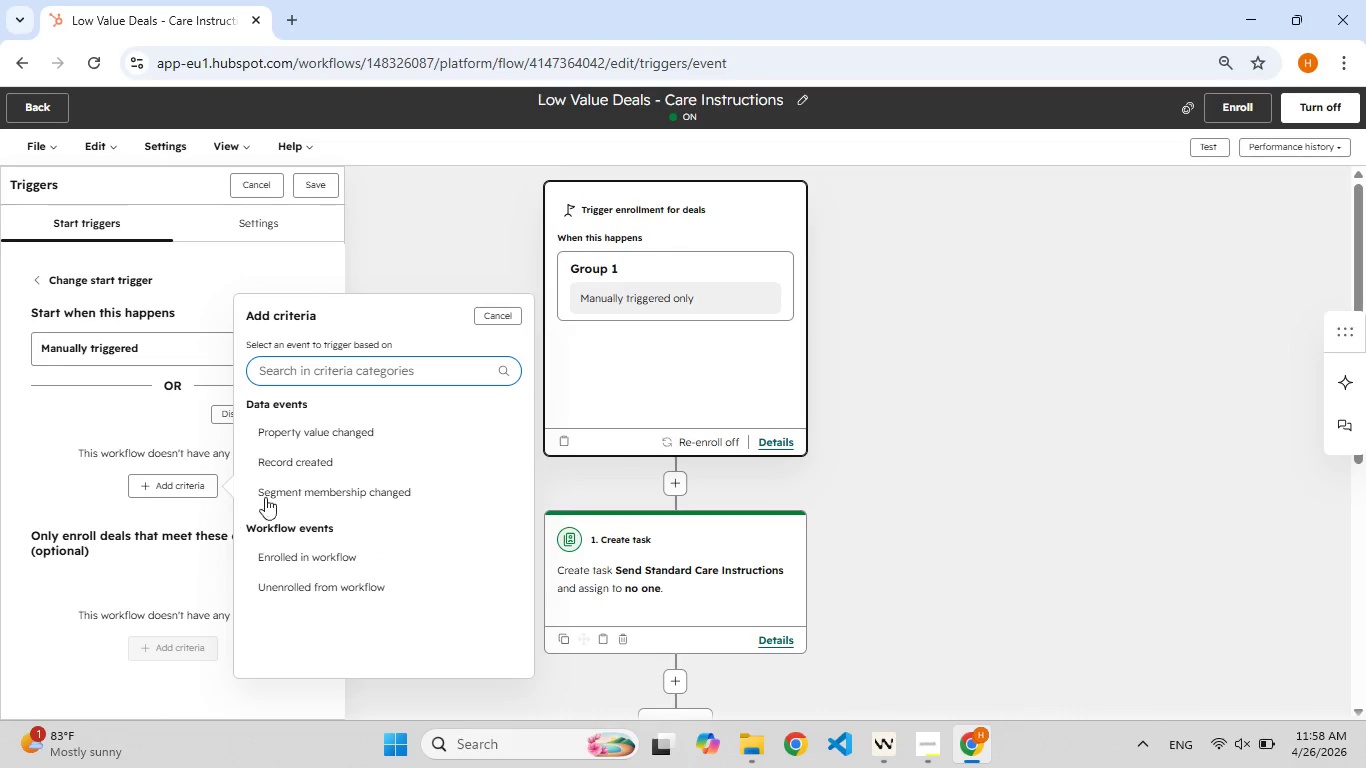 
wait(5.61)
 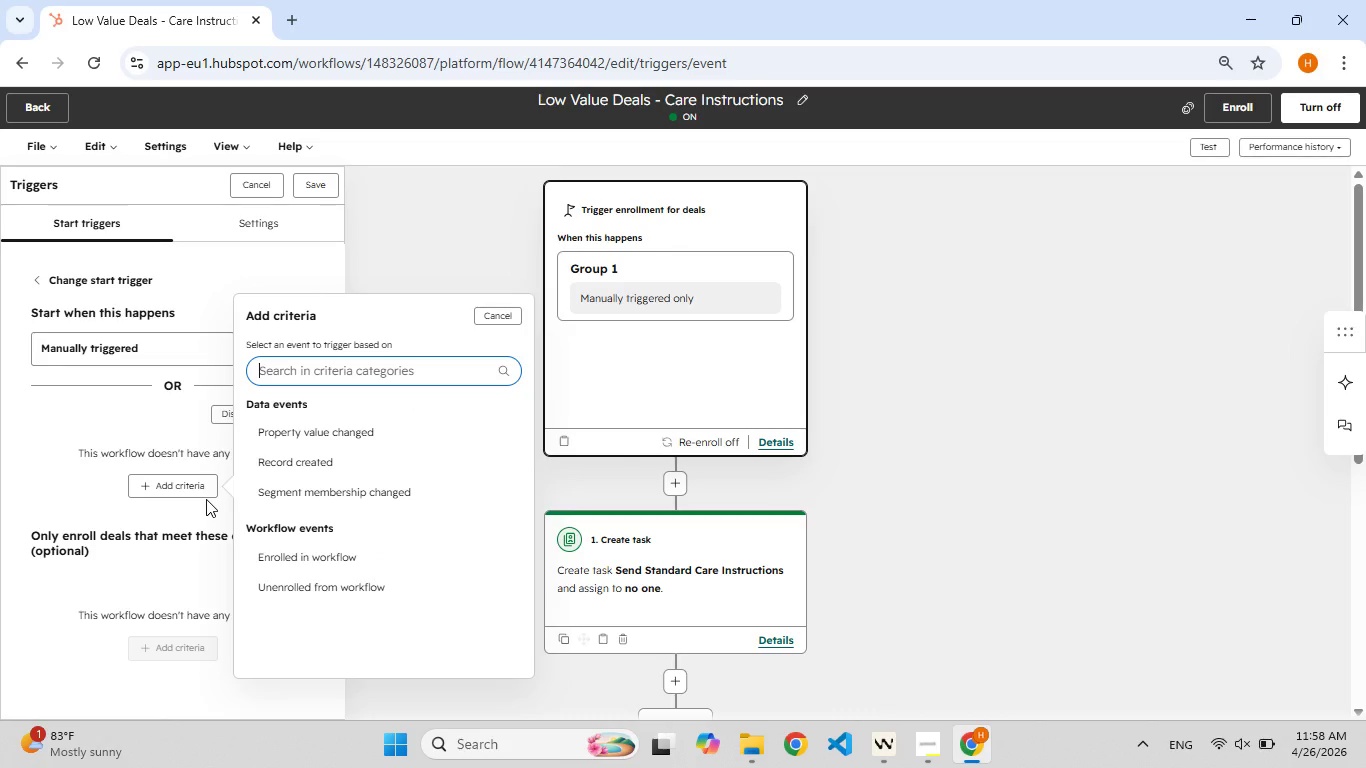 
left_click([315, 435])
 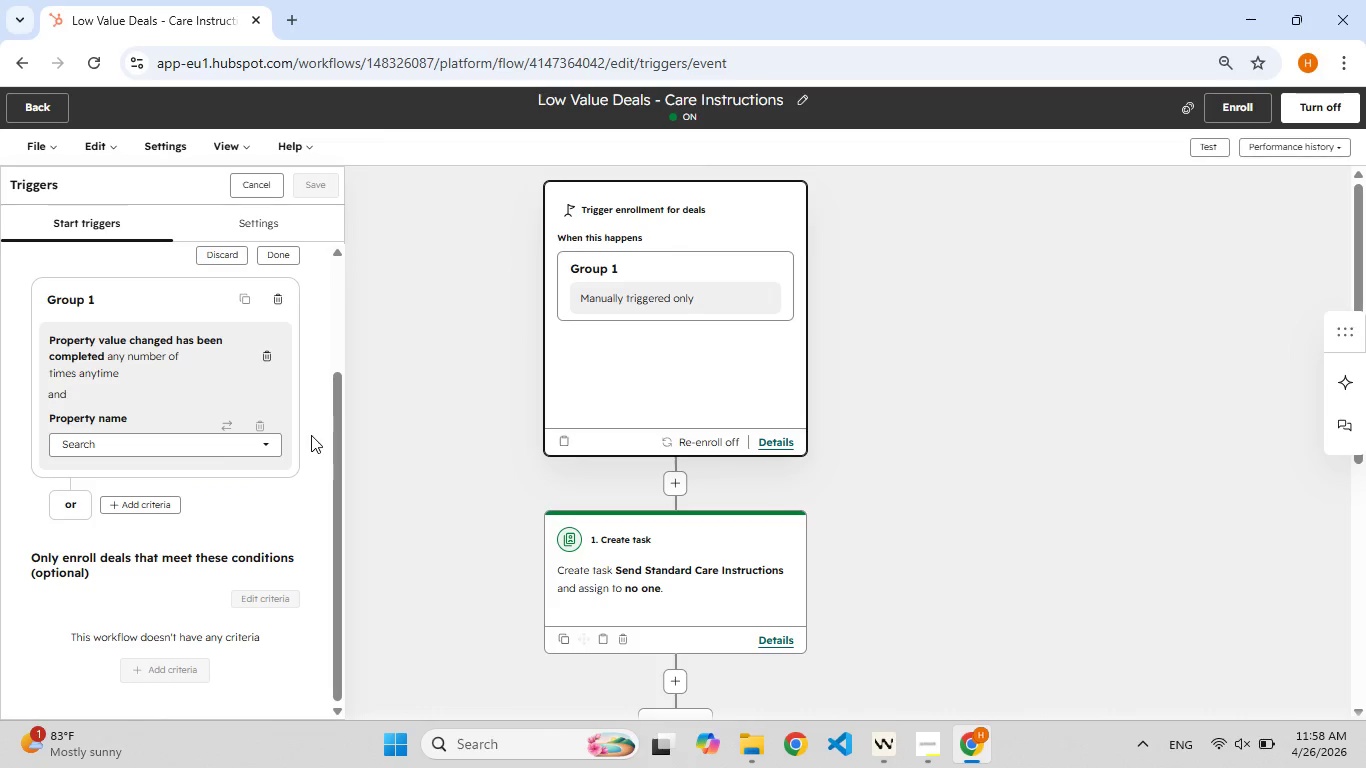 
left_click([245, 446])
 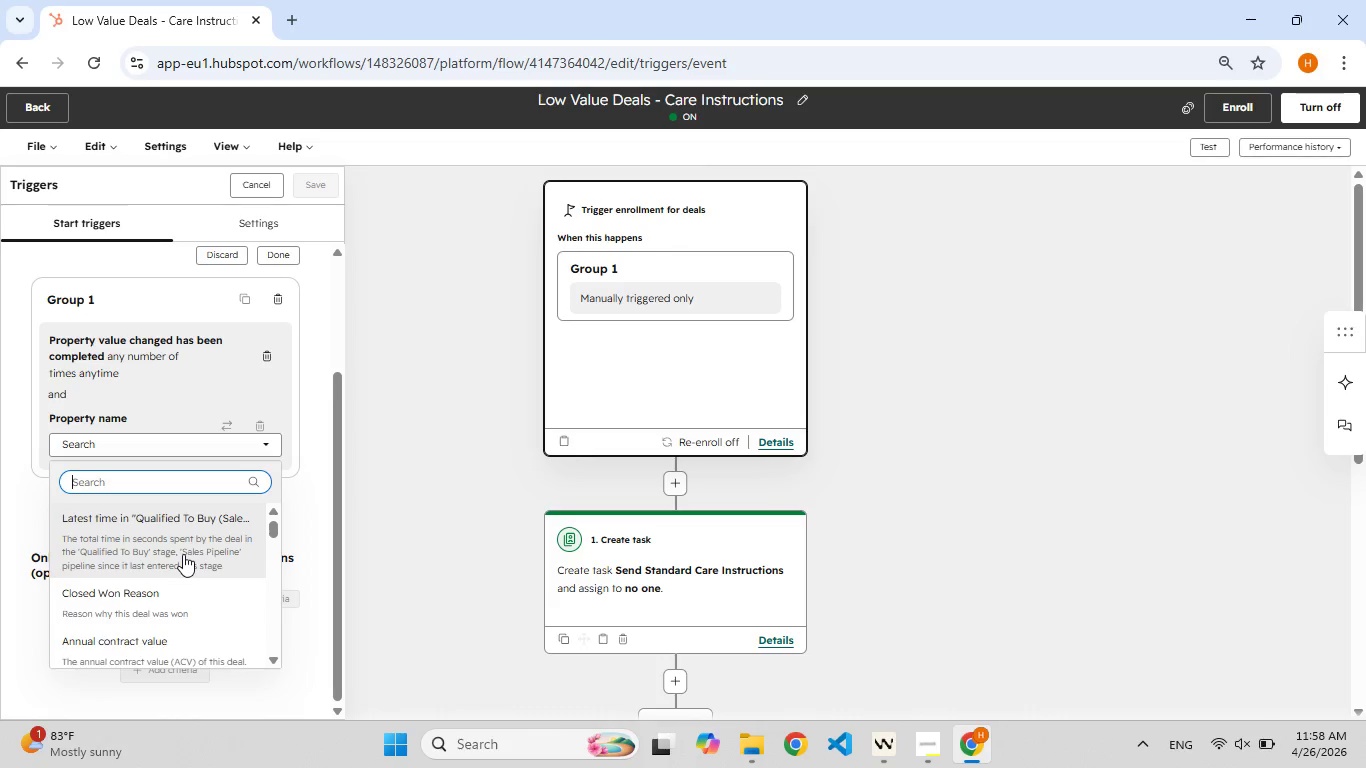 
wait(8.88)
 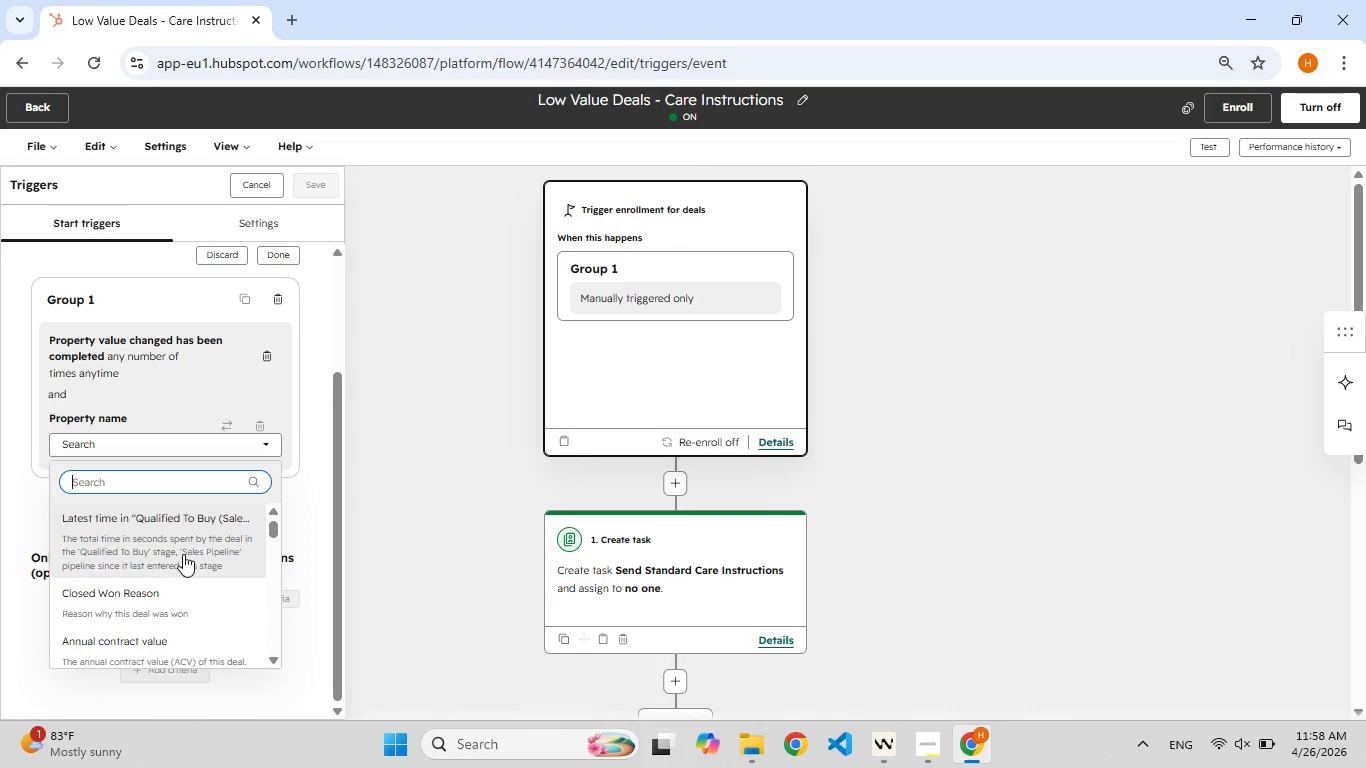 
type(l[F9])
key(Backspace)
type(amm)
 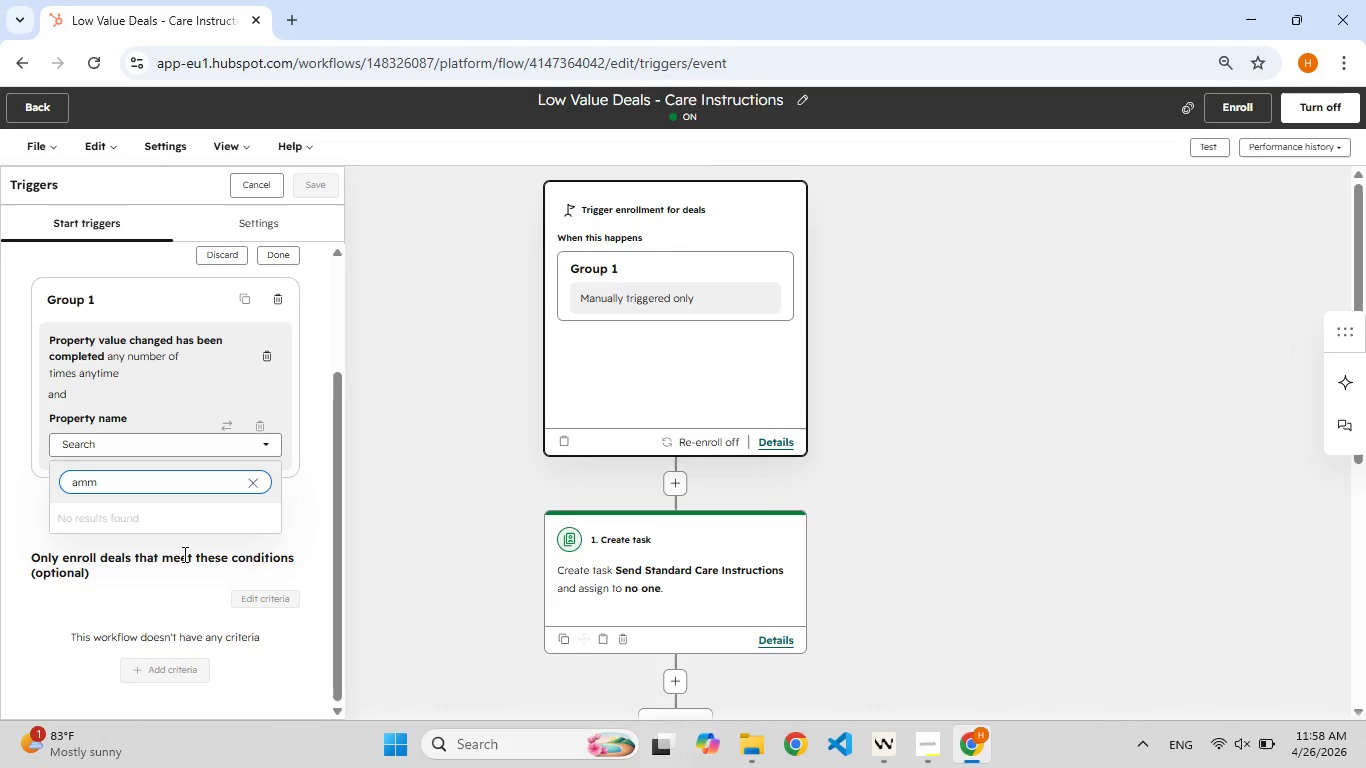 
hold_key(key=F9, duration=0.8)
 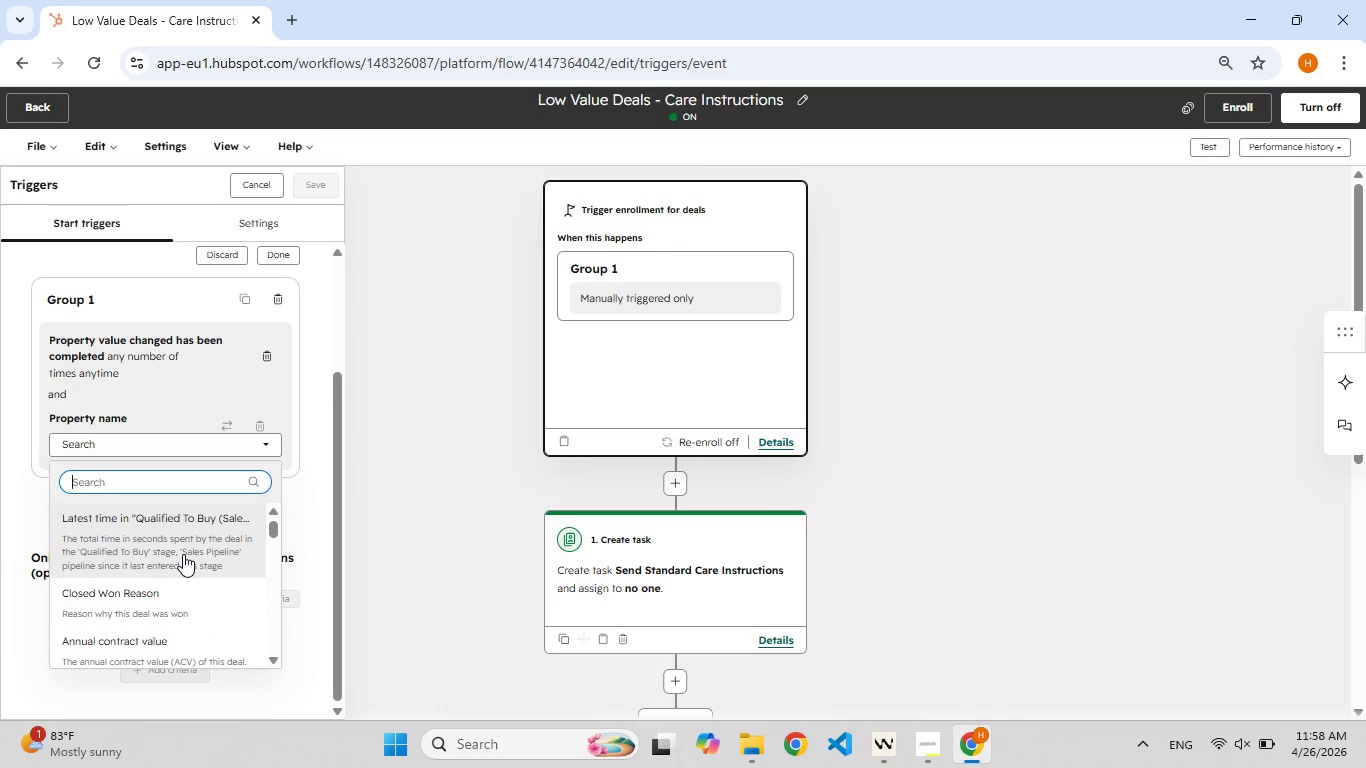 
hold_key(key=Backspace, duration=0.81)
 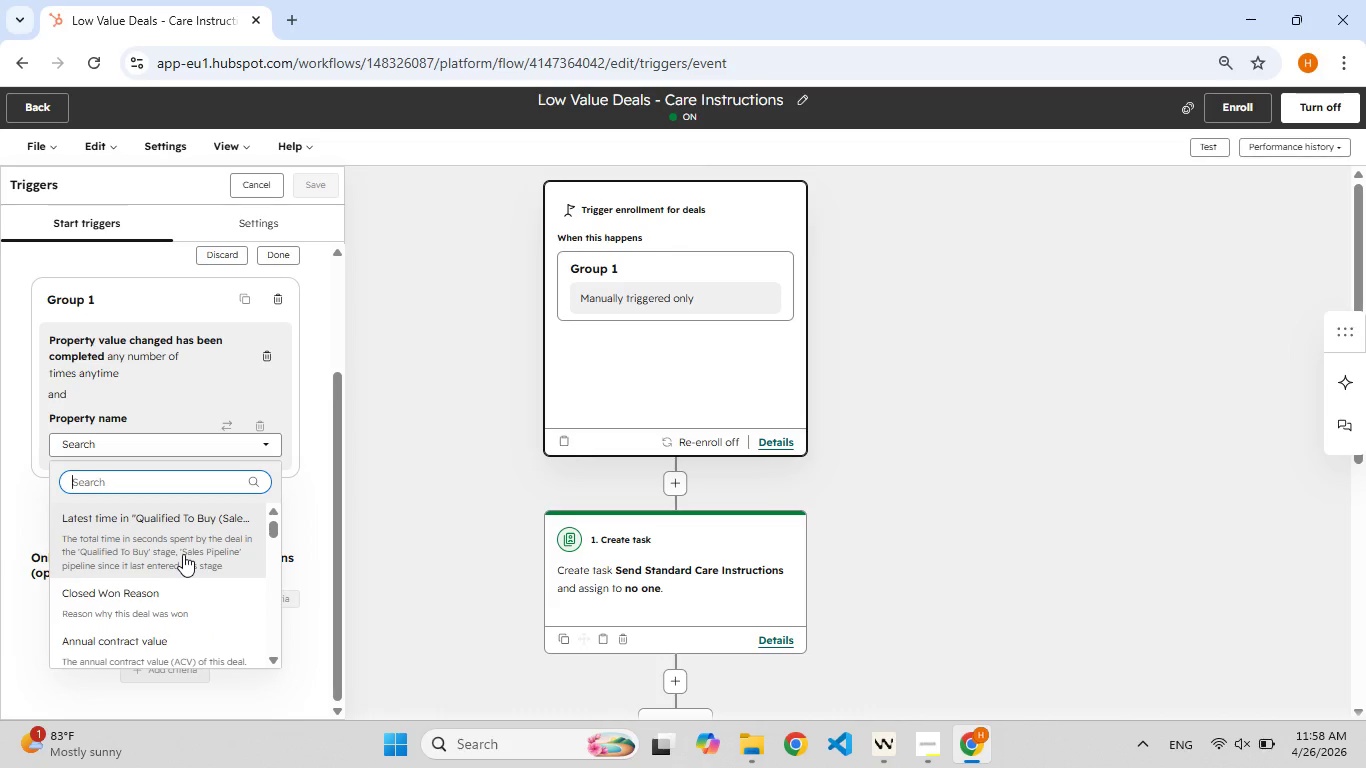 
key(Backspace)
type([F9]a[F9])
key(Backspace)
type(con)
 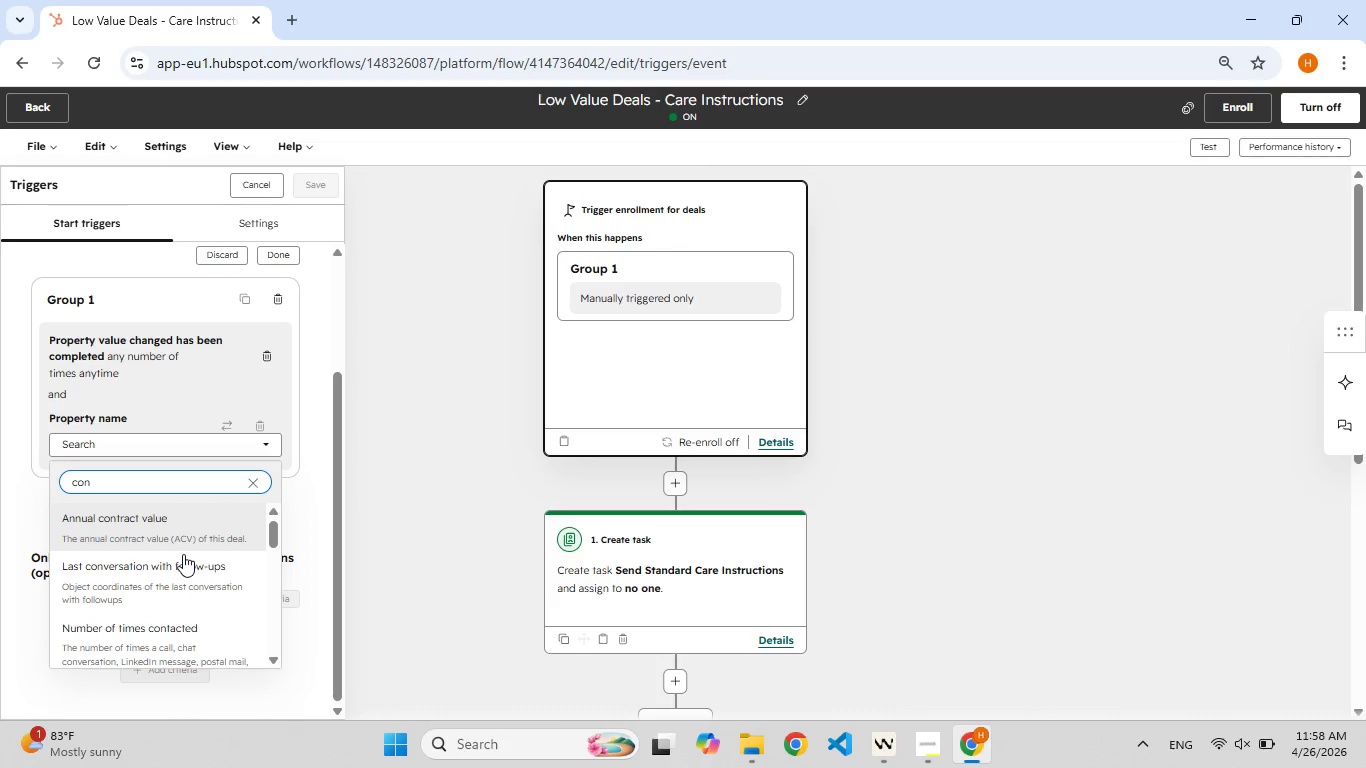 
wait(5.09)
 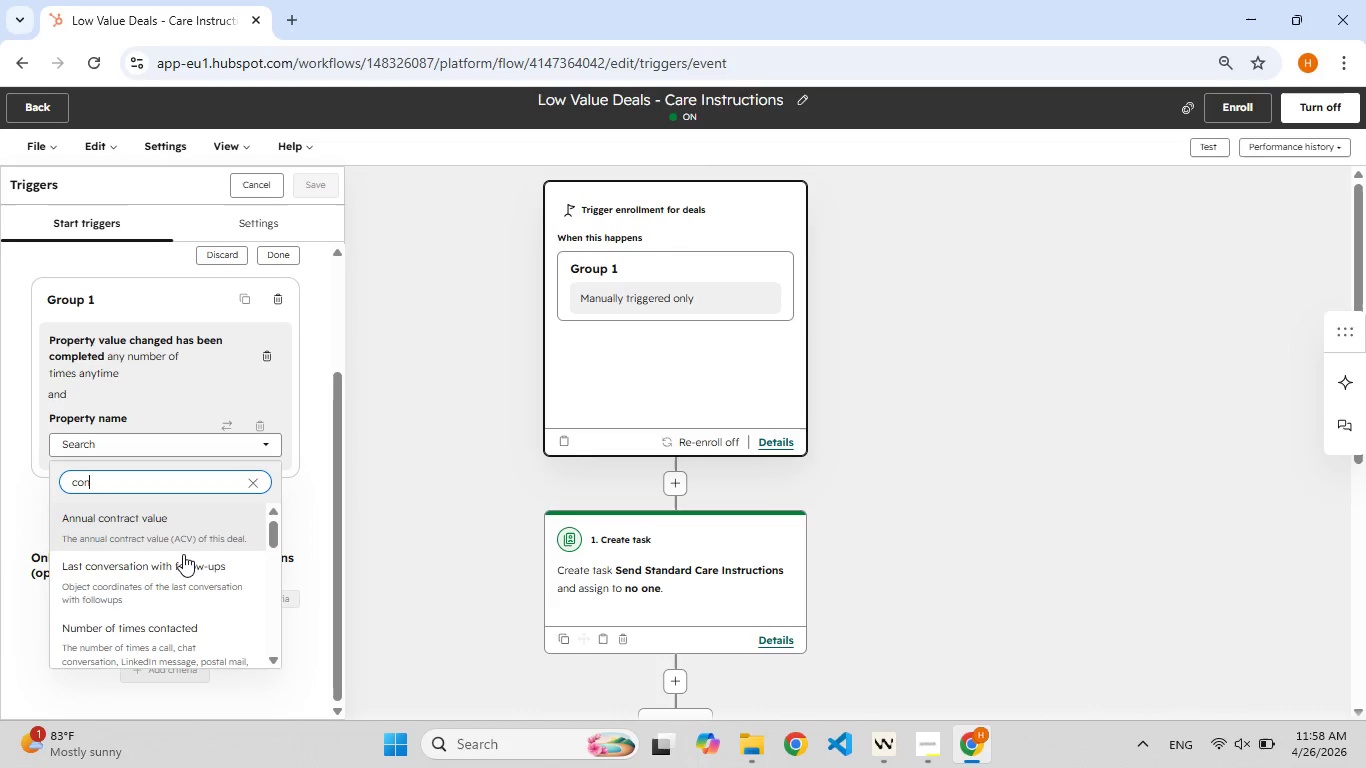 
hold_key(key=Backspace, duration=0.81)
 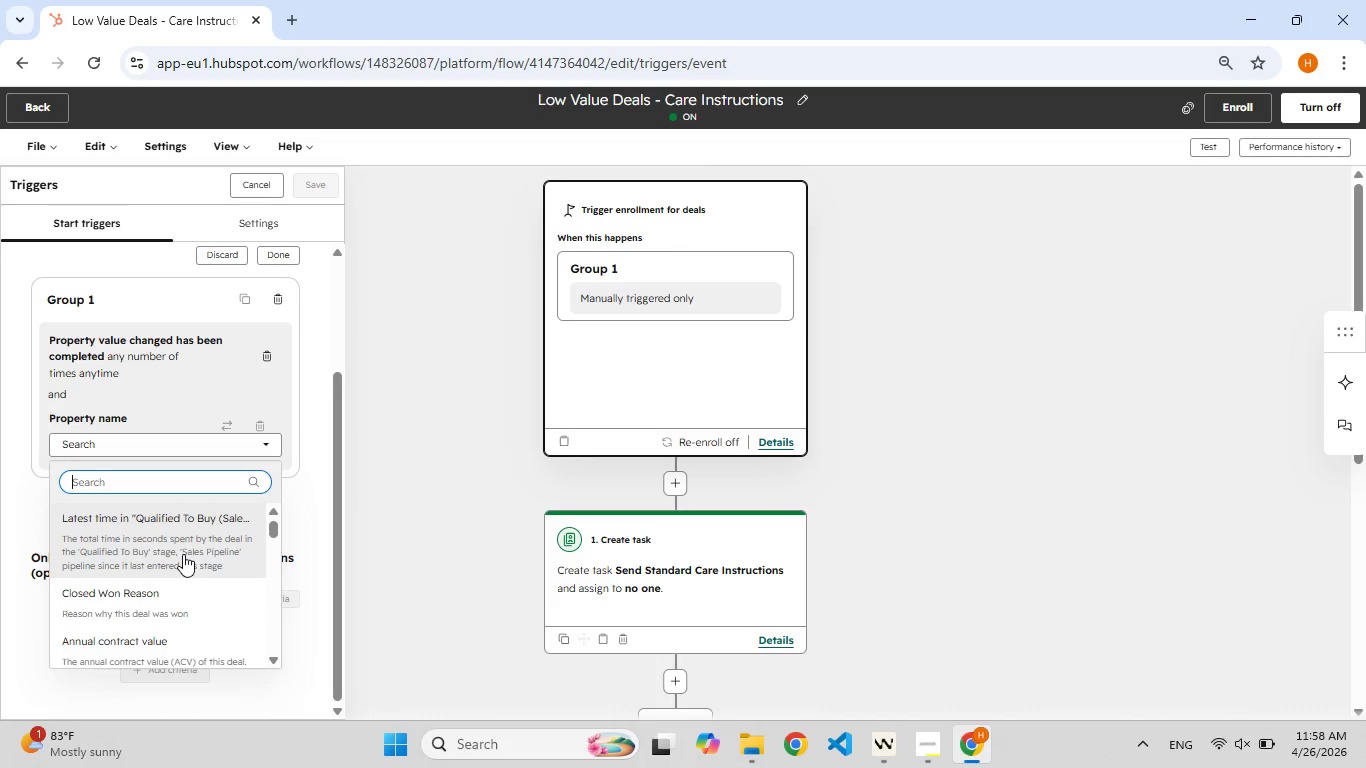 
hold_key(key=F9, duration=0.81)
 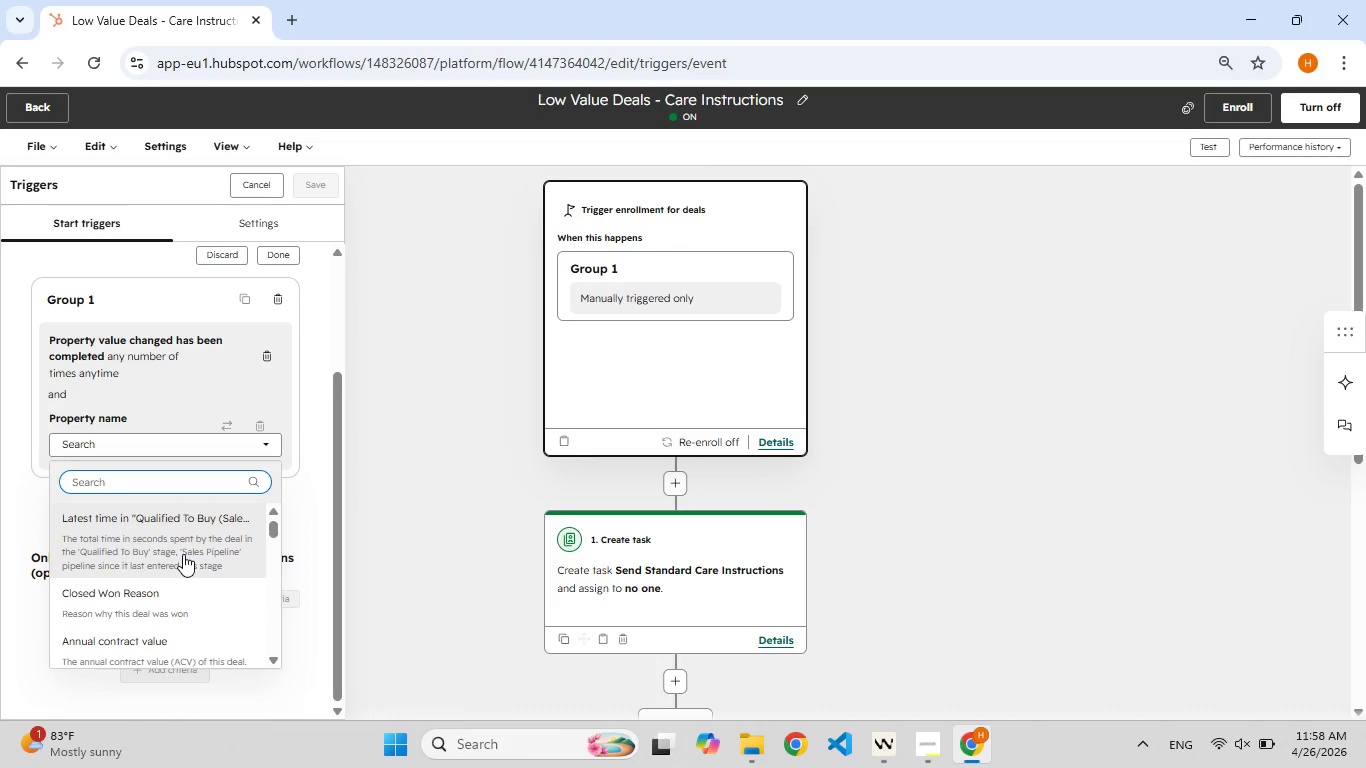 
key(Backspace)
type([F9])
key(Backspace)
type([F9])
key(Backspace)
type([F9]amount)
 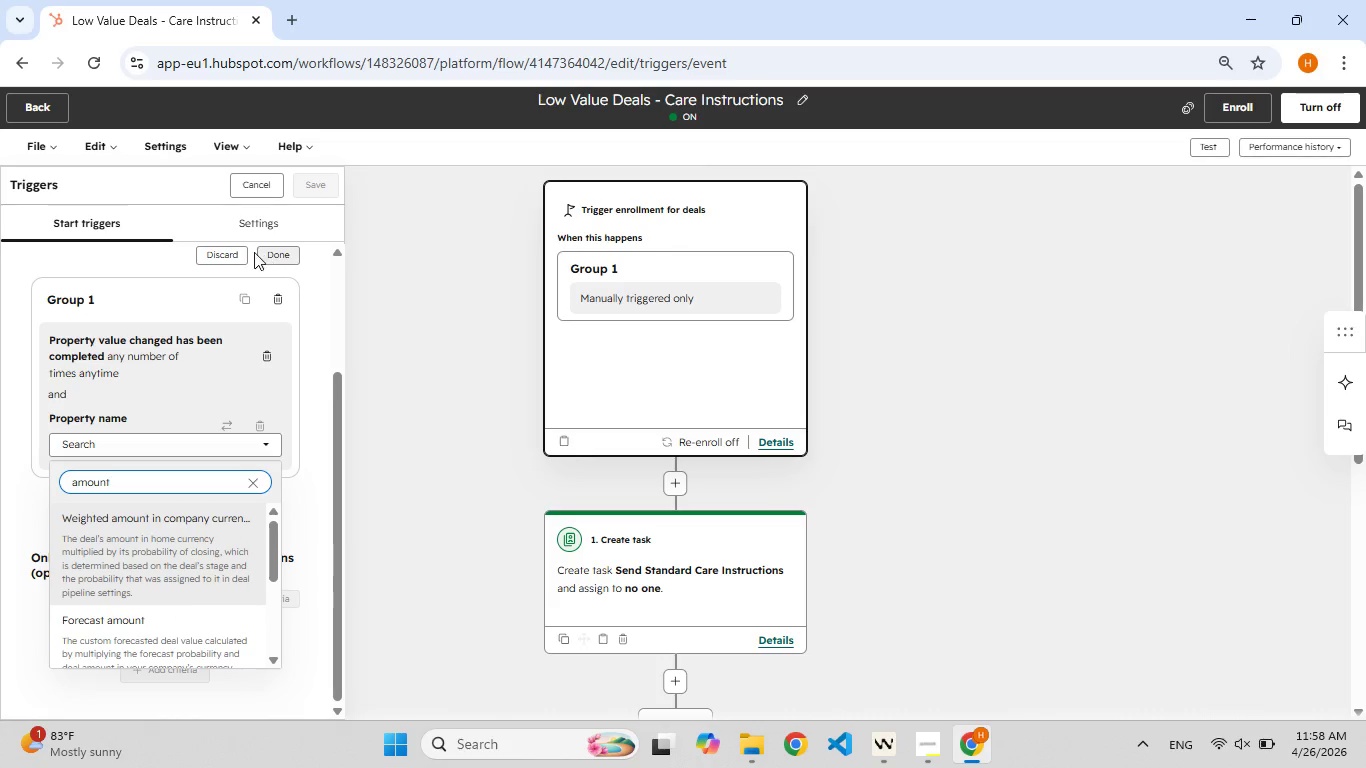 
left_click([232, 251])
 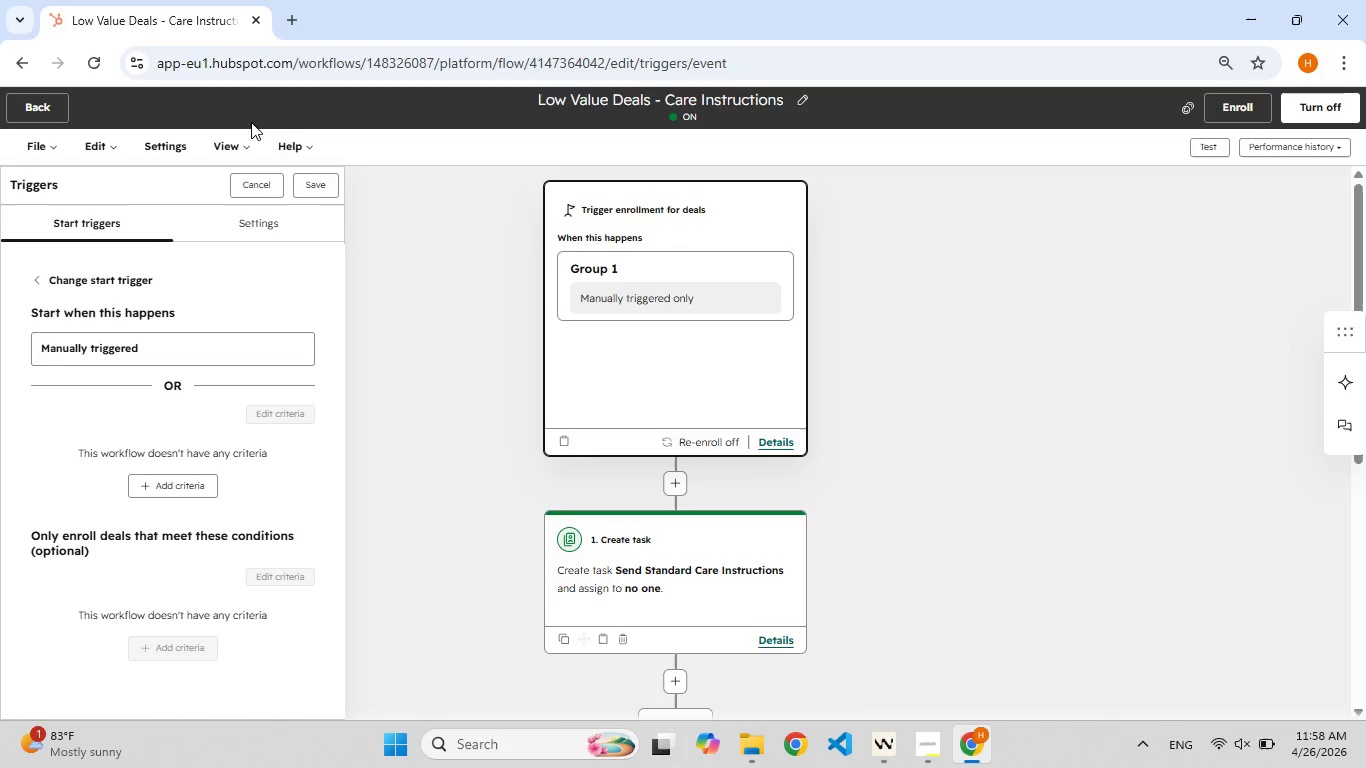 
left_click([250, 177])
 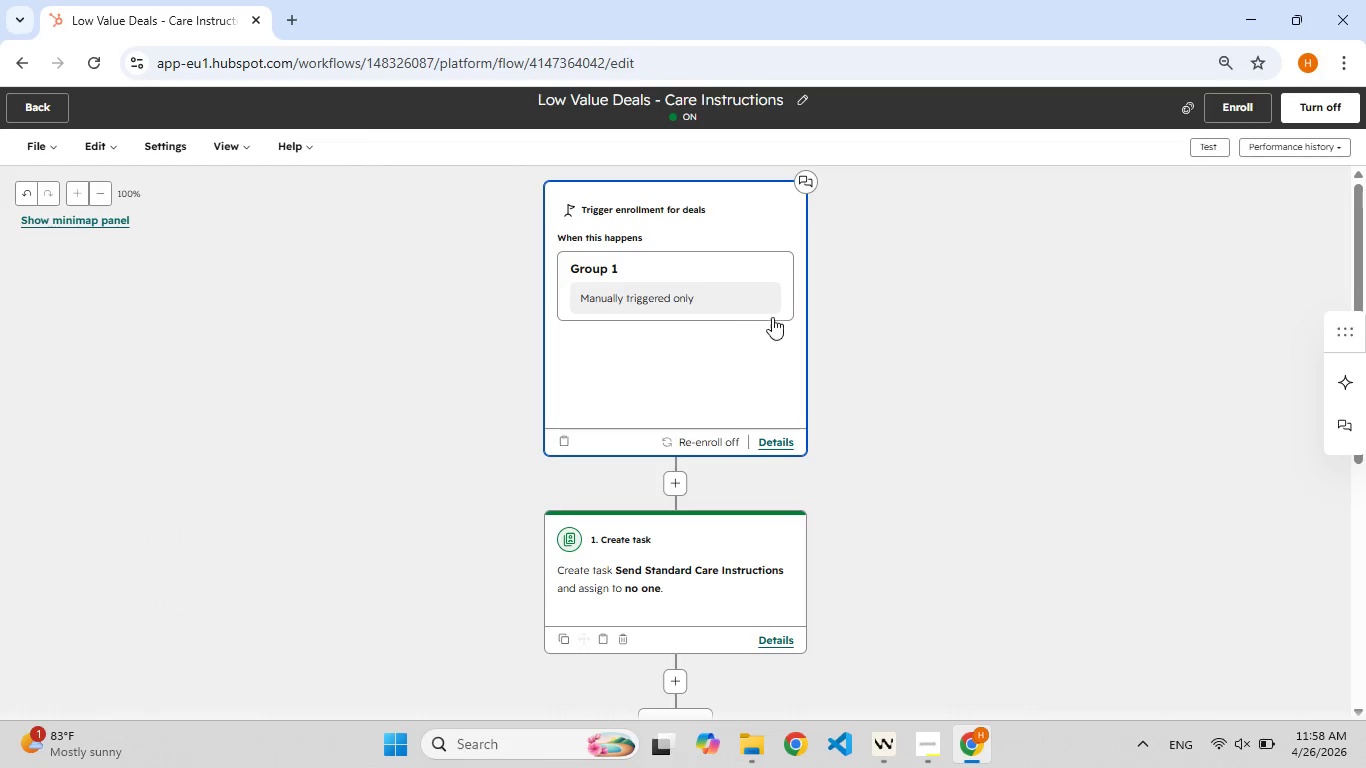 
left_click([733, 351])
 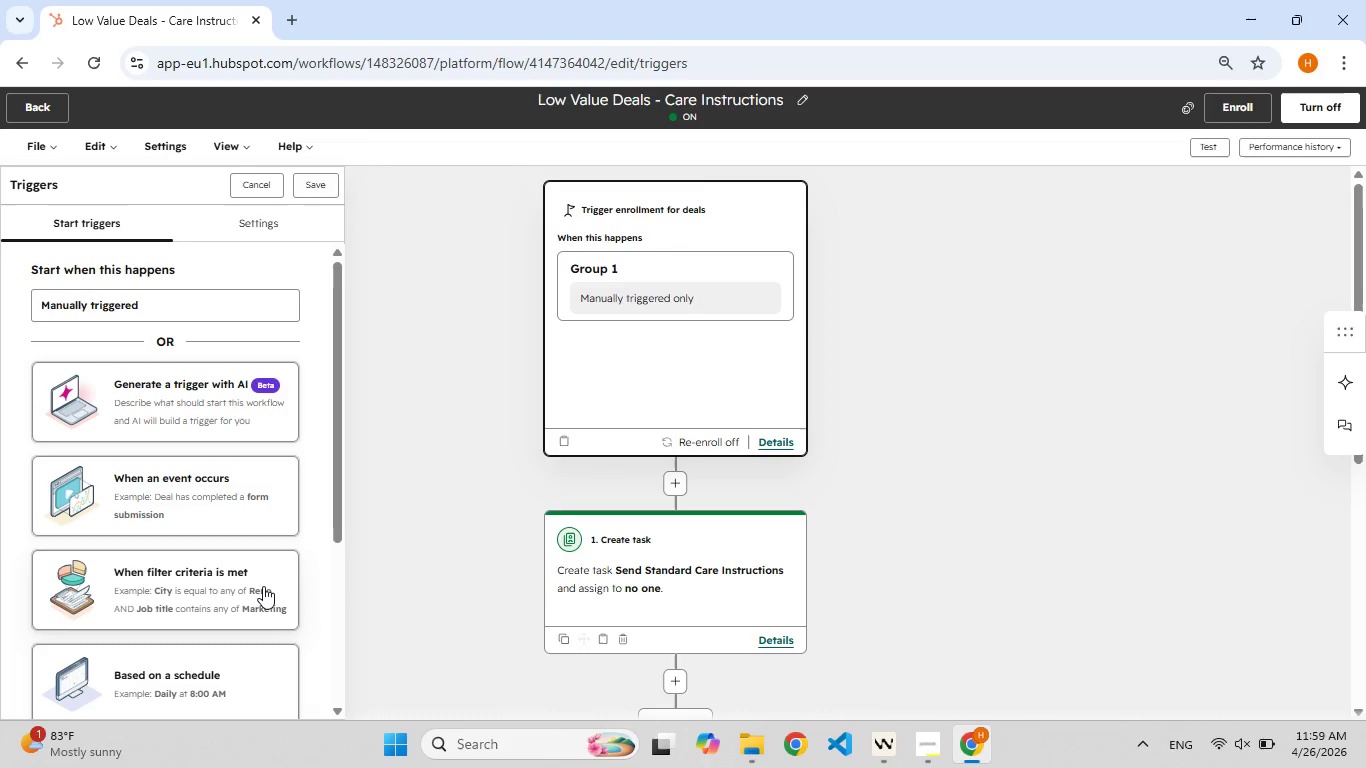 
wait(5.2)
 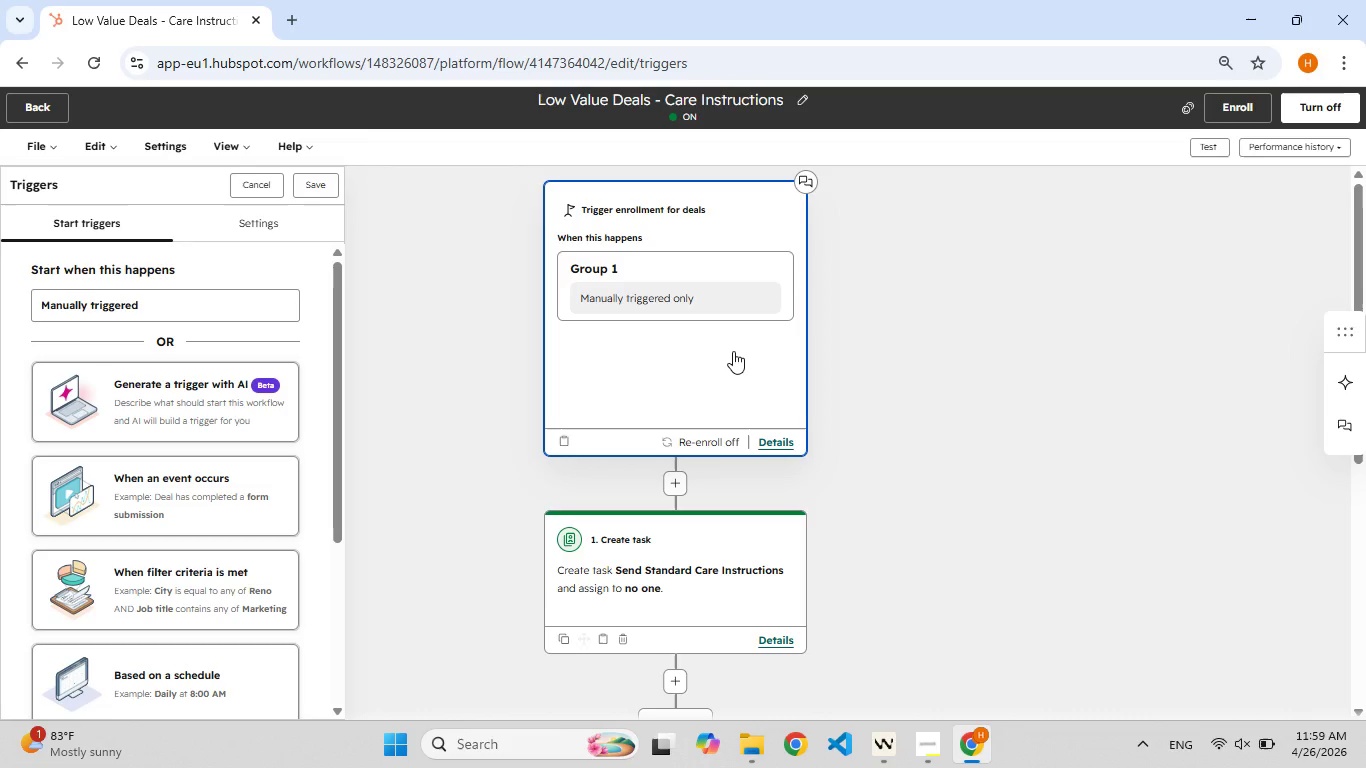 
left_click([263, 586])
 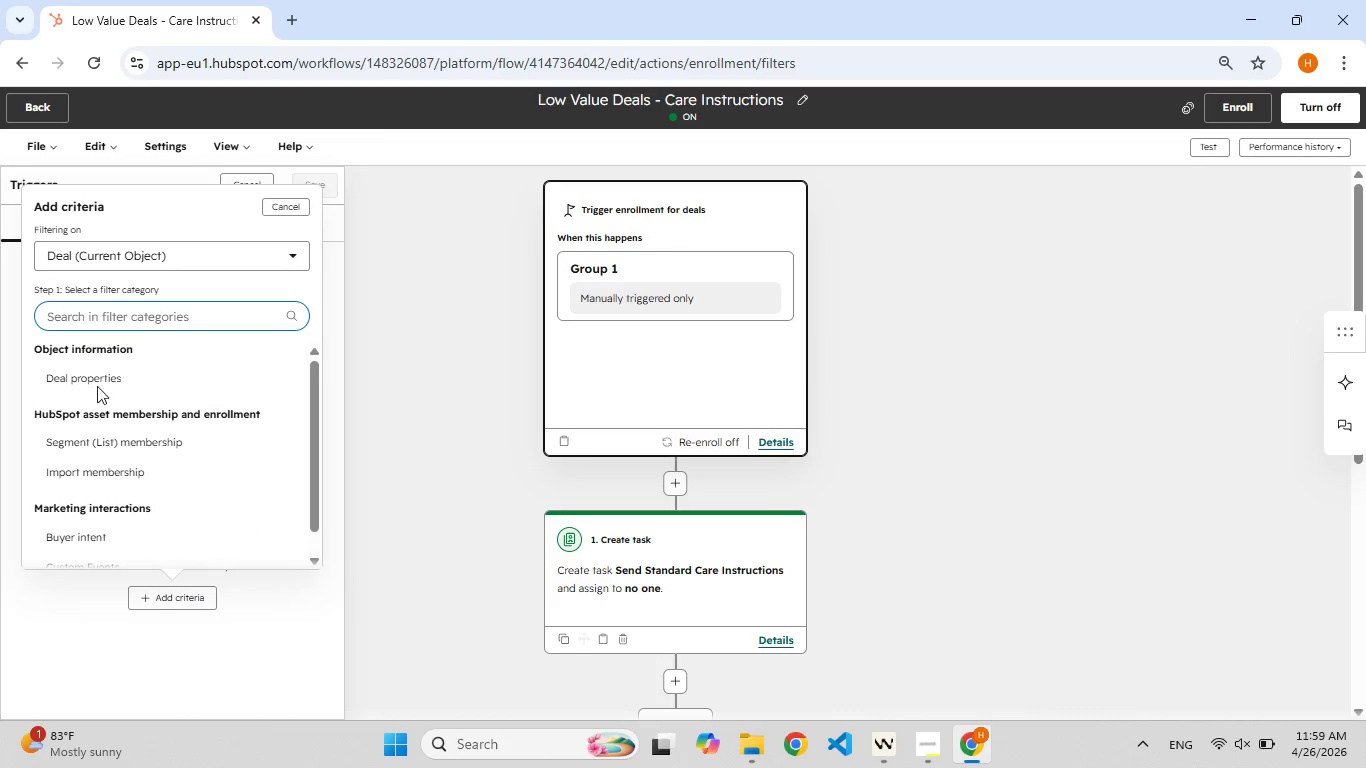 
left_click([59, 371])
 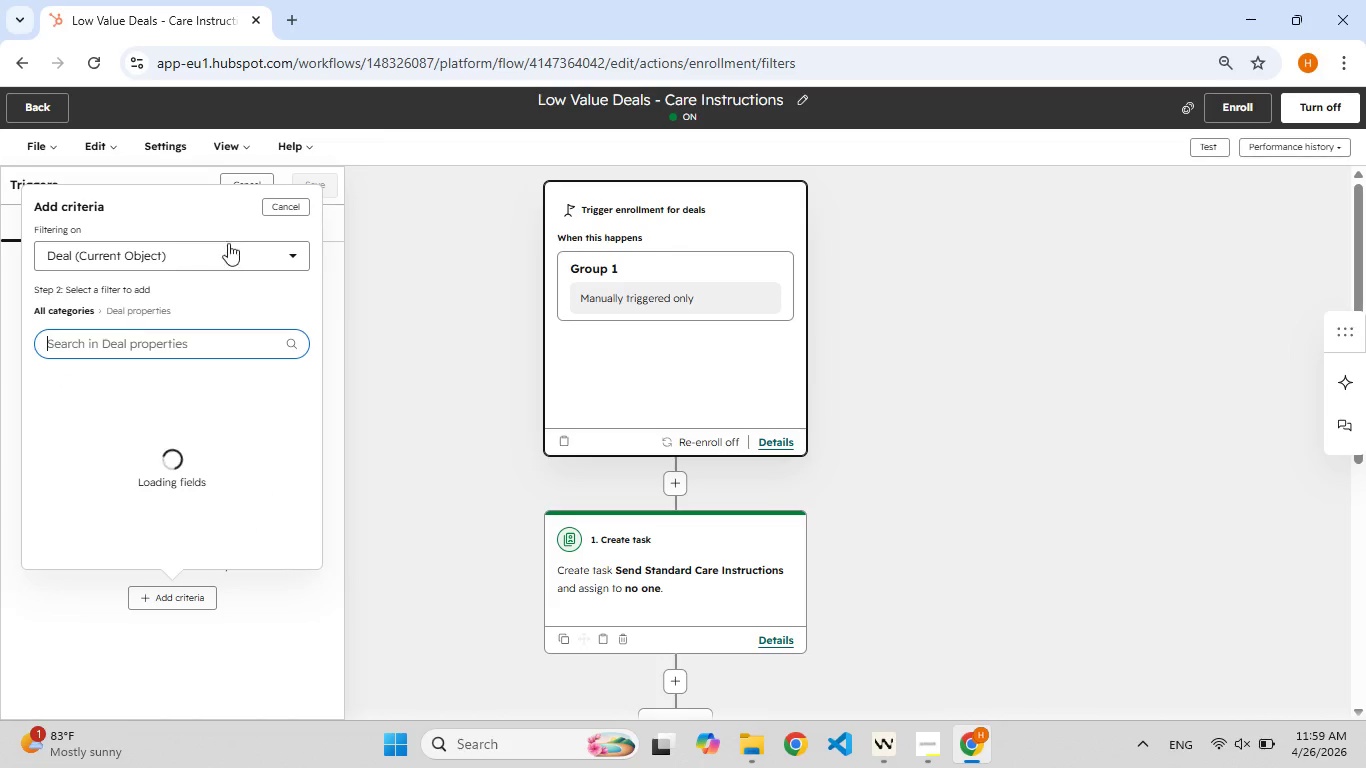 
left_click([243, 254])
 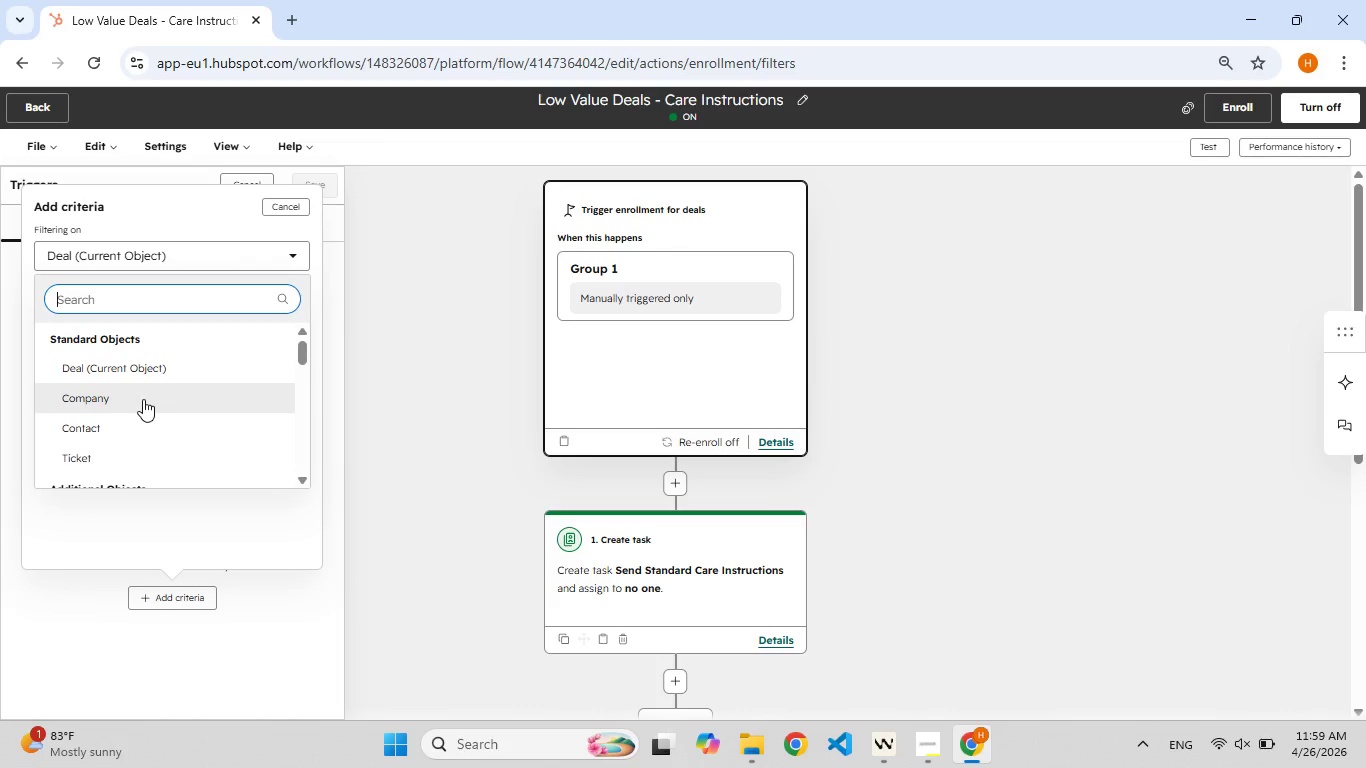 
left_click([127, 434])
 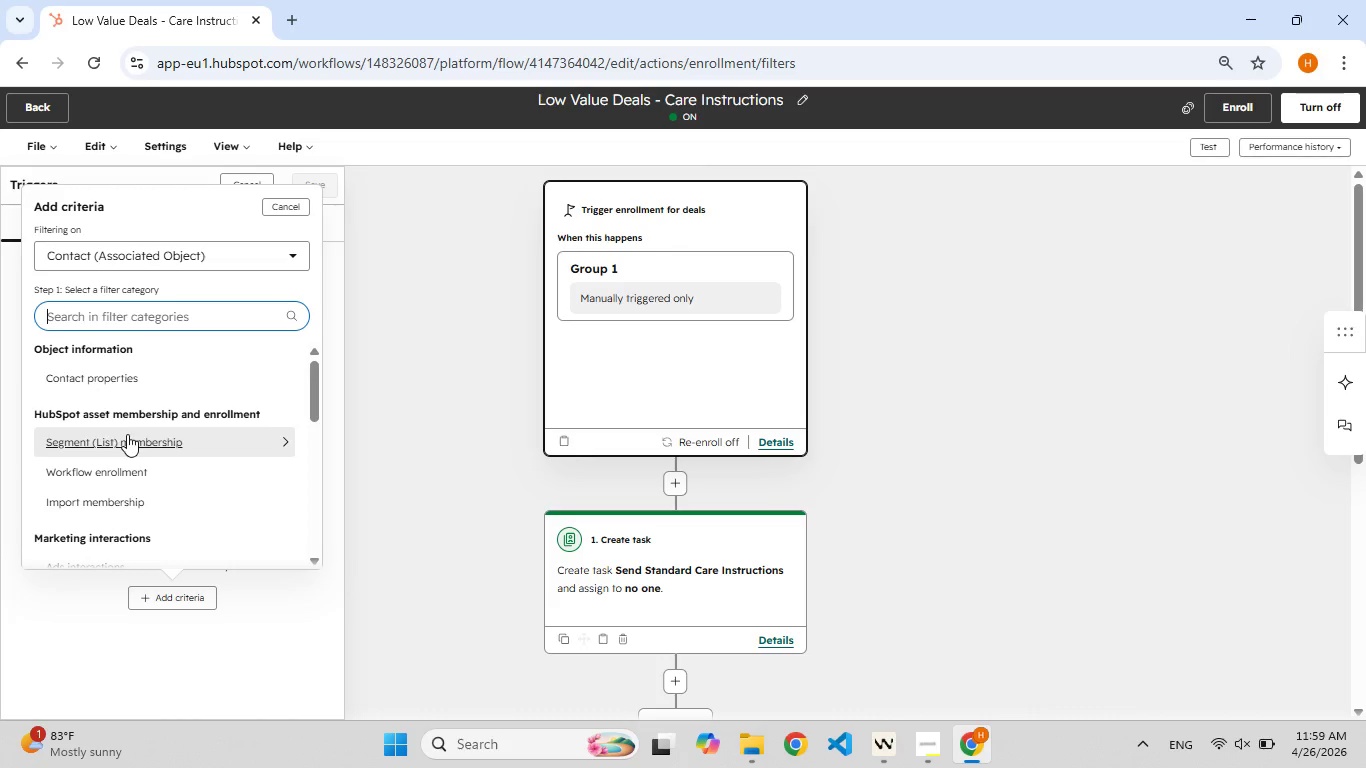 
left_click([122, 381])
 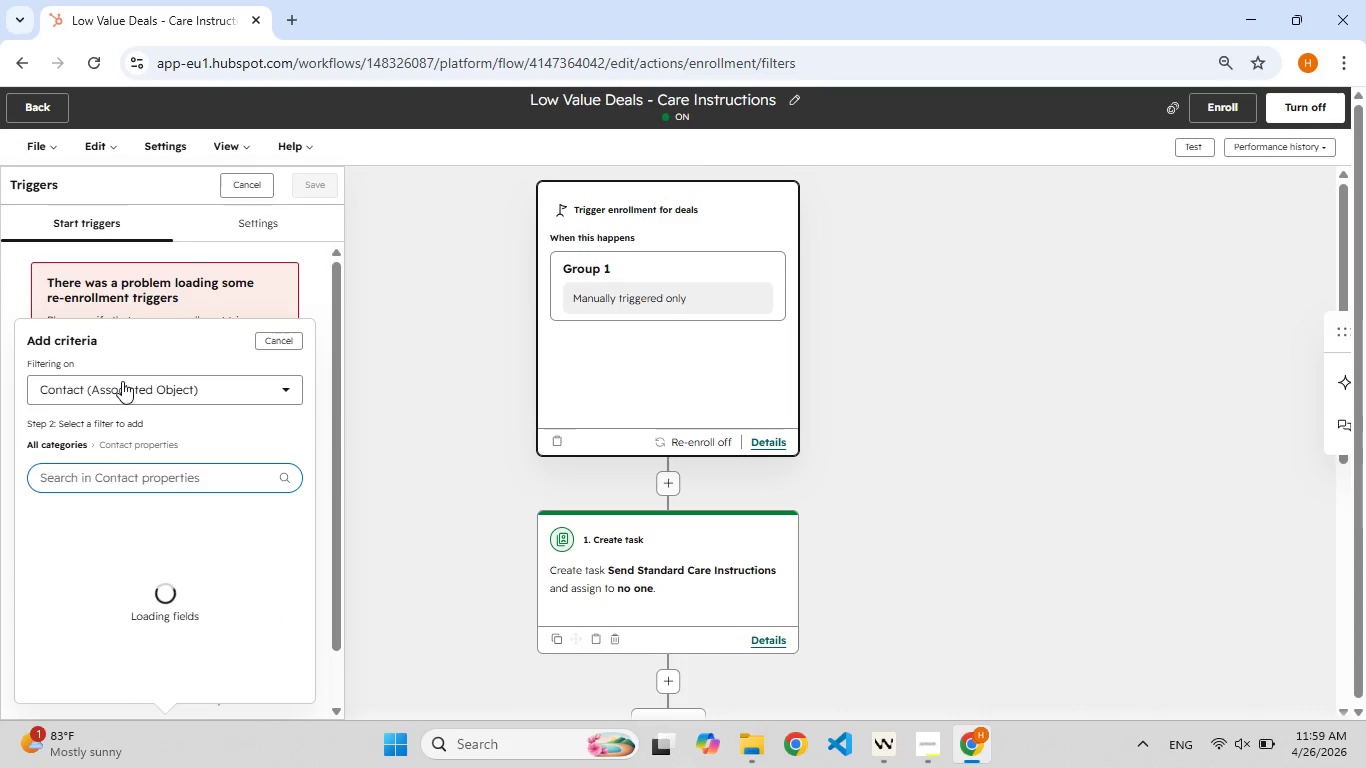 
type(amount)
 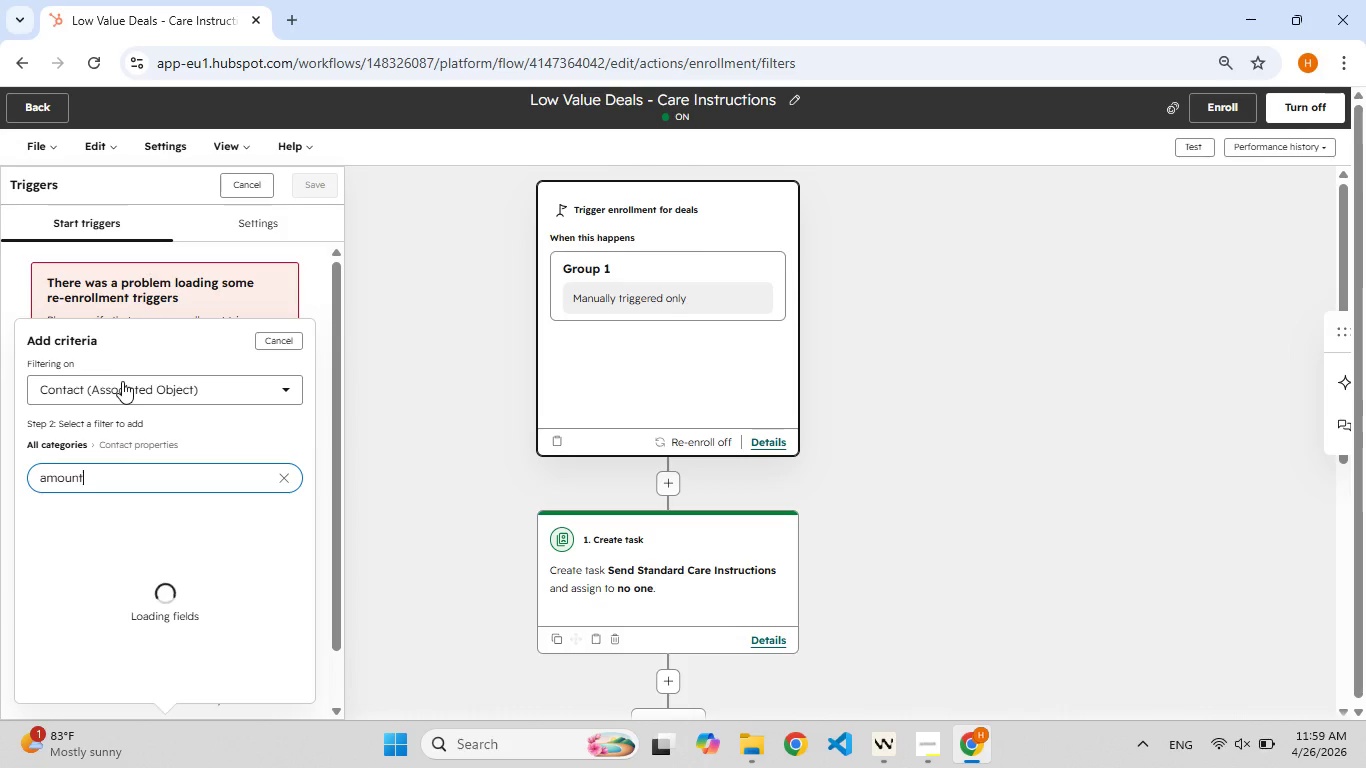 
wait(24.42)
 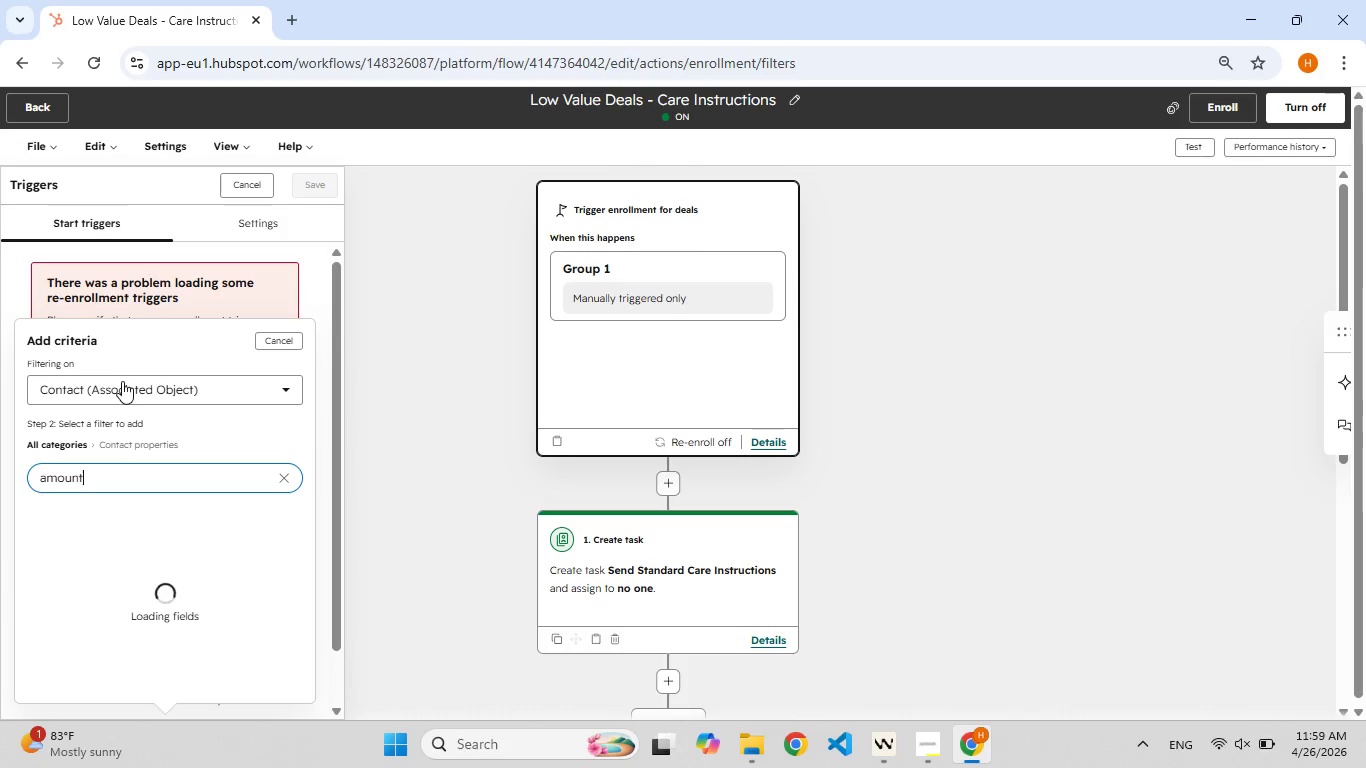 
left_click([281, 464])
 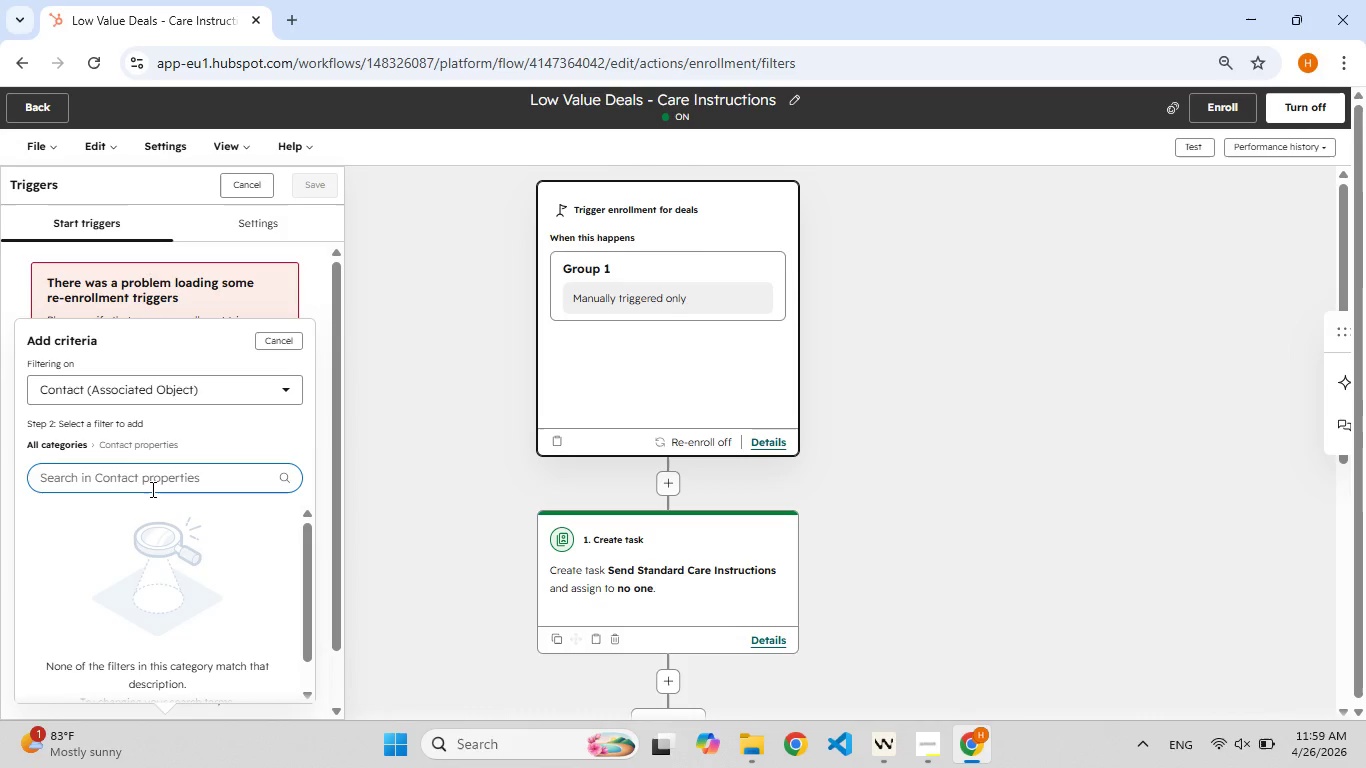 
left_click([151, 489])
 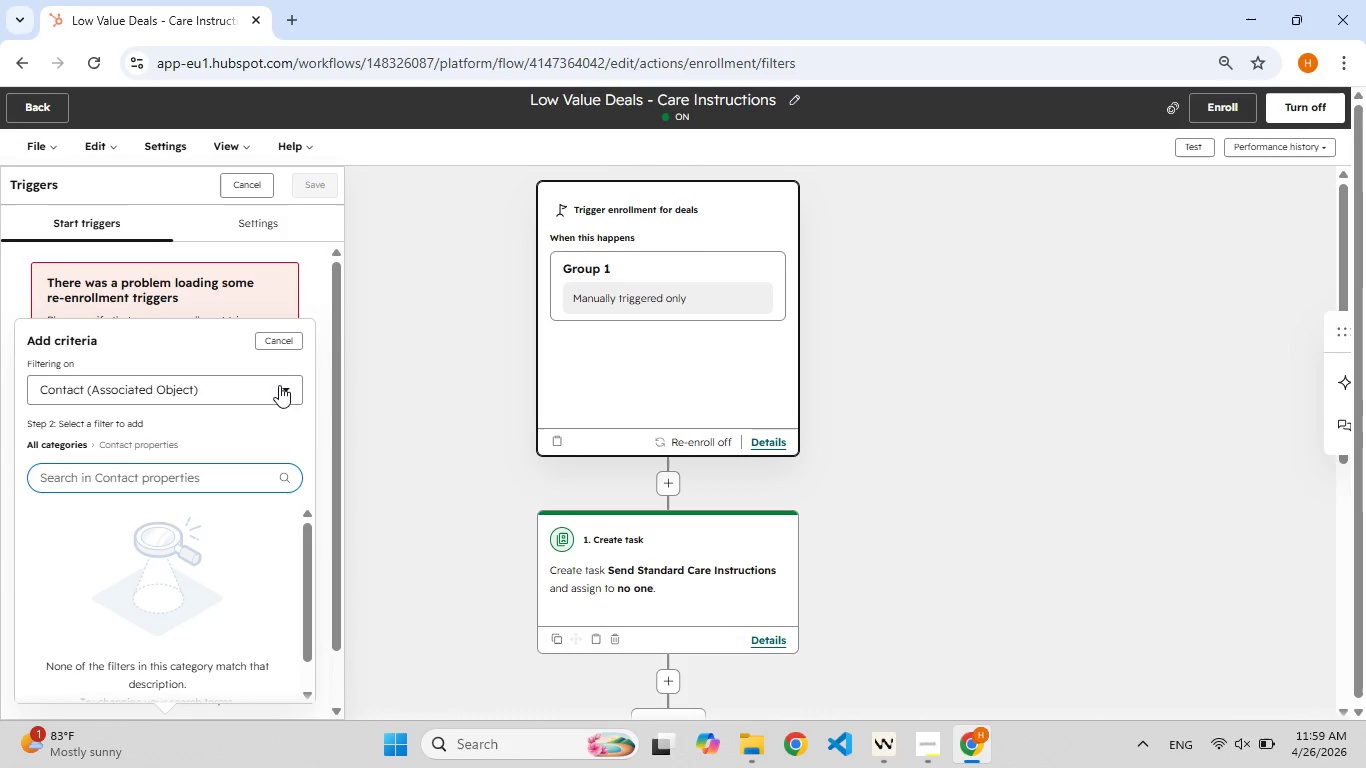 
left_click([279, 385])
 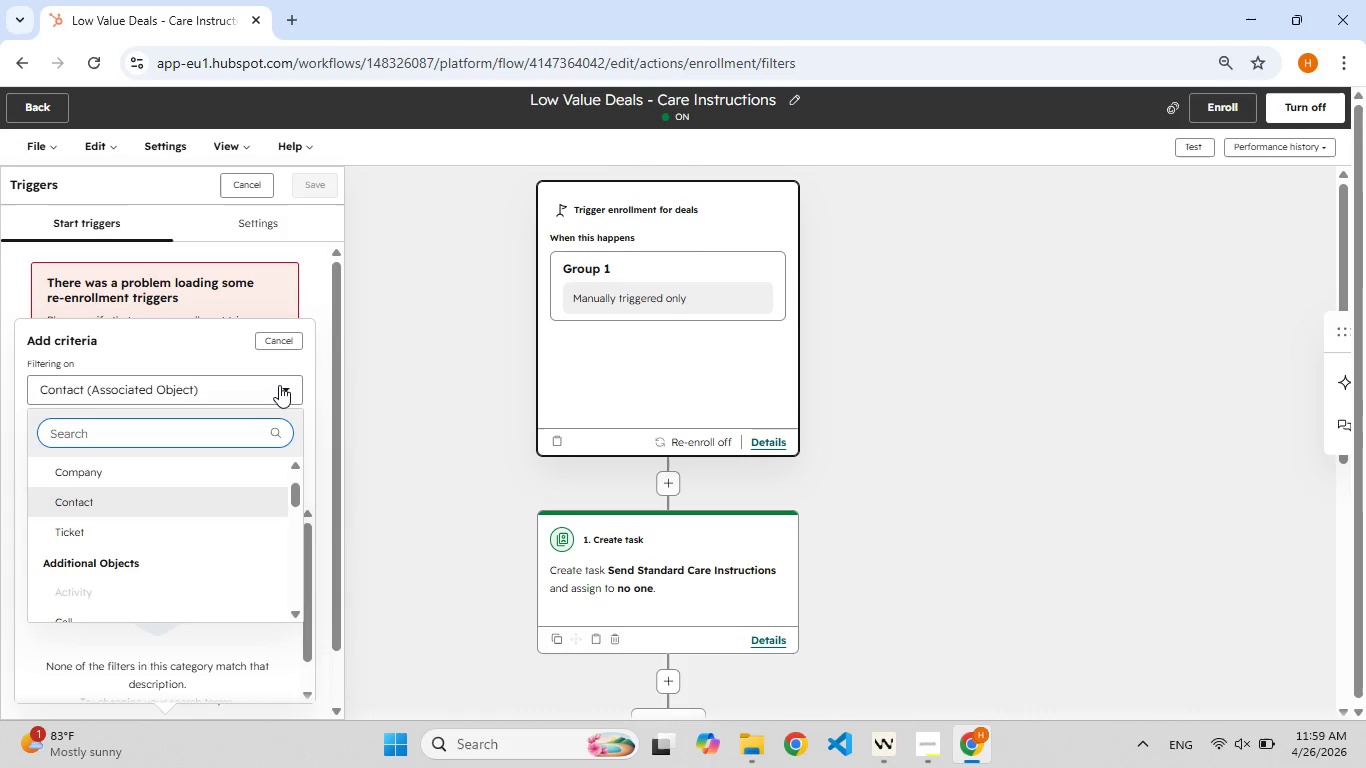 
left_click([279, 385])
 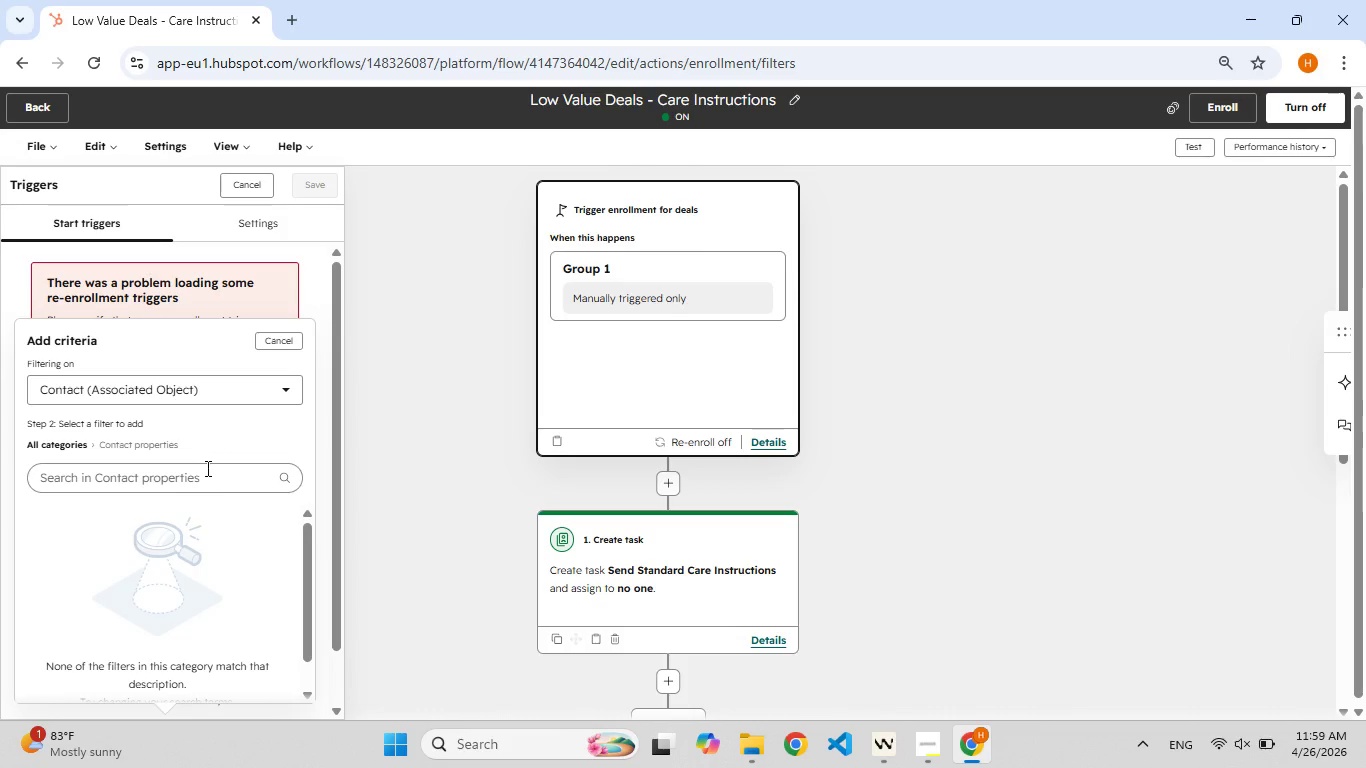 
left_click([205, 468])
 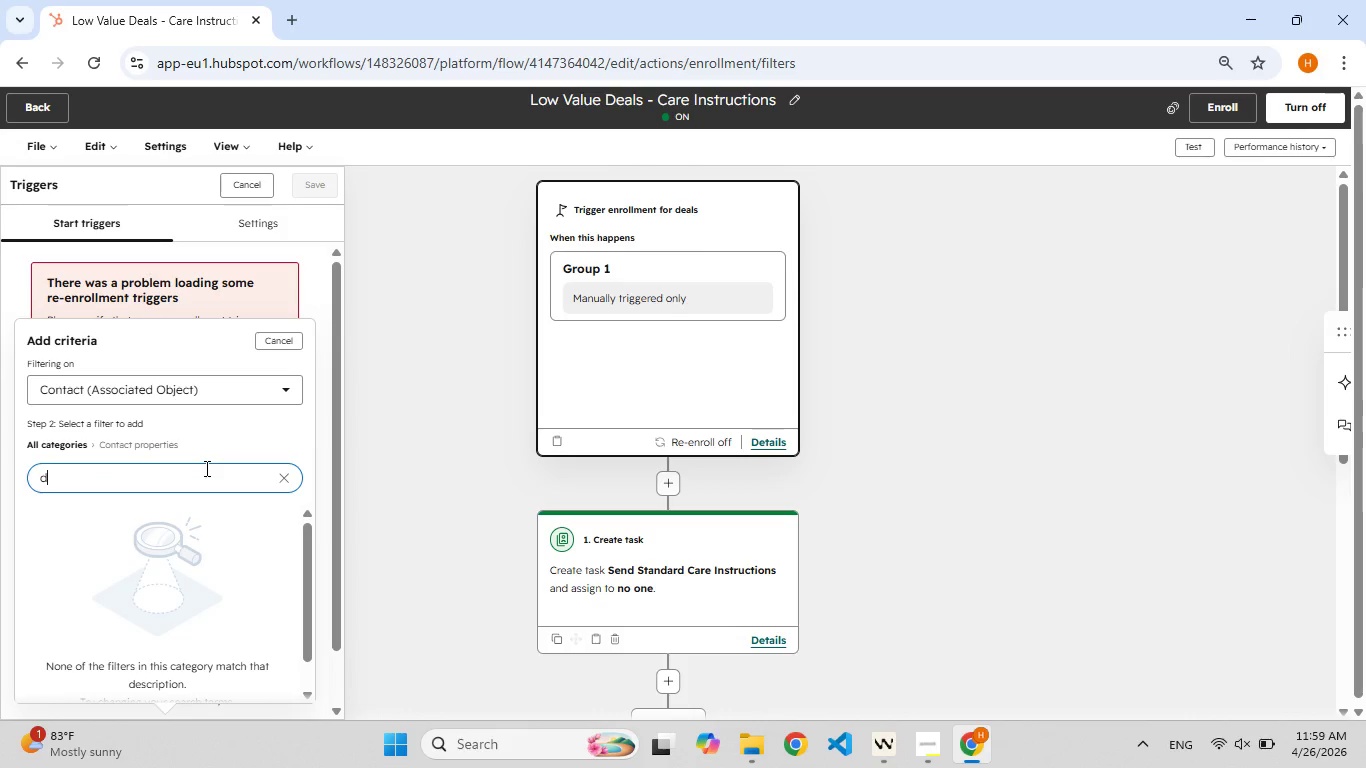 
type(deal)
 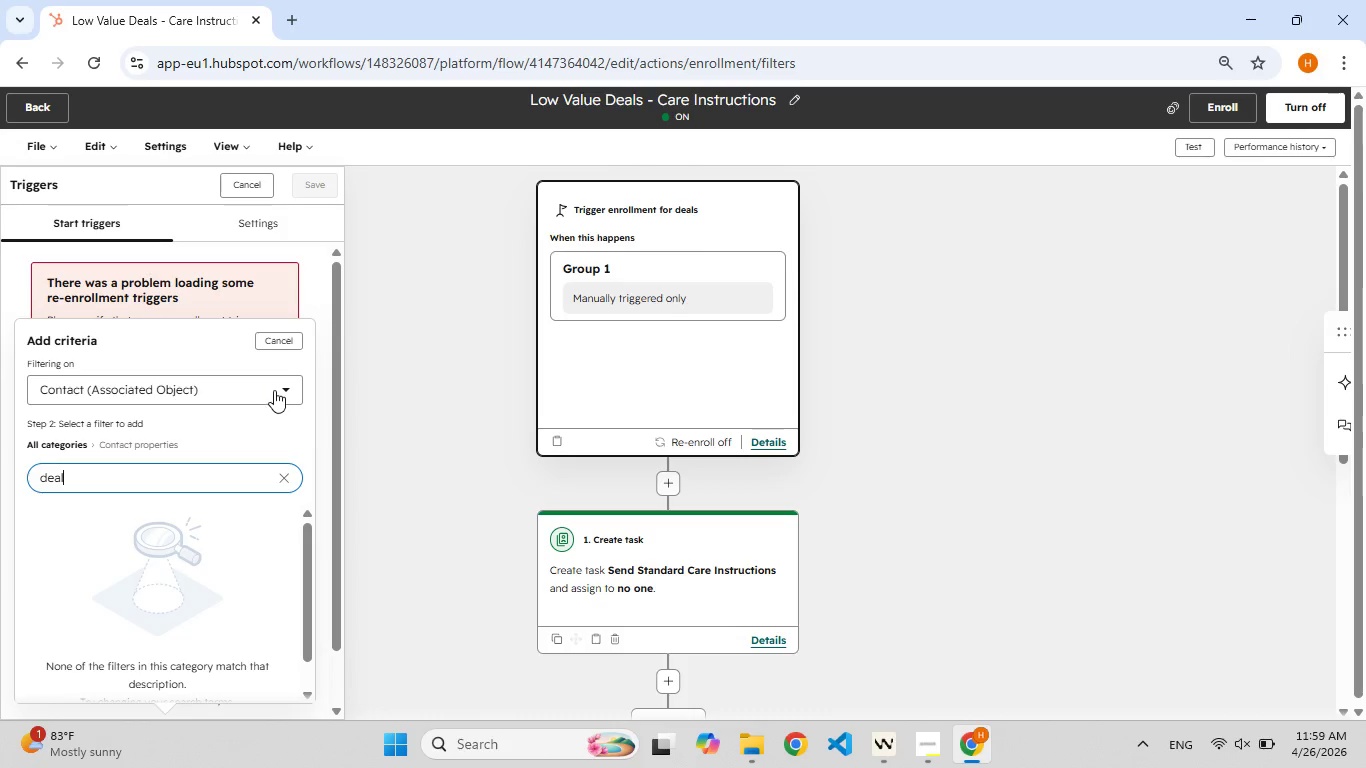 
left_click([274, 390])
 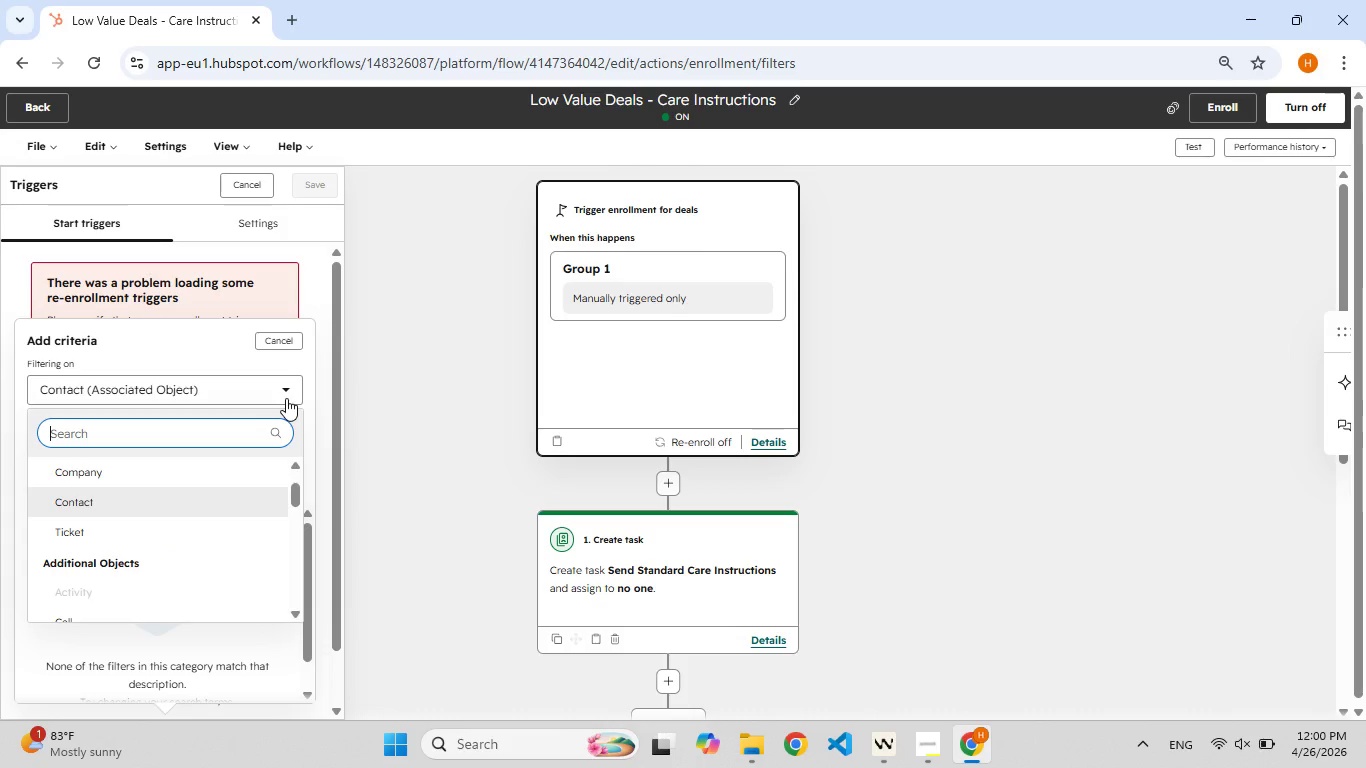 
type(dea)
 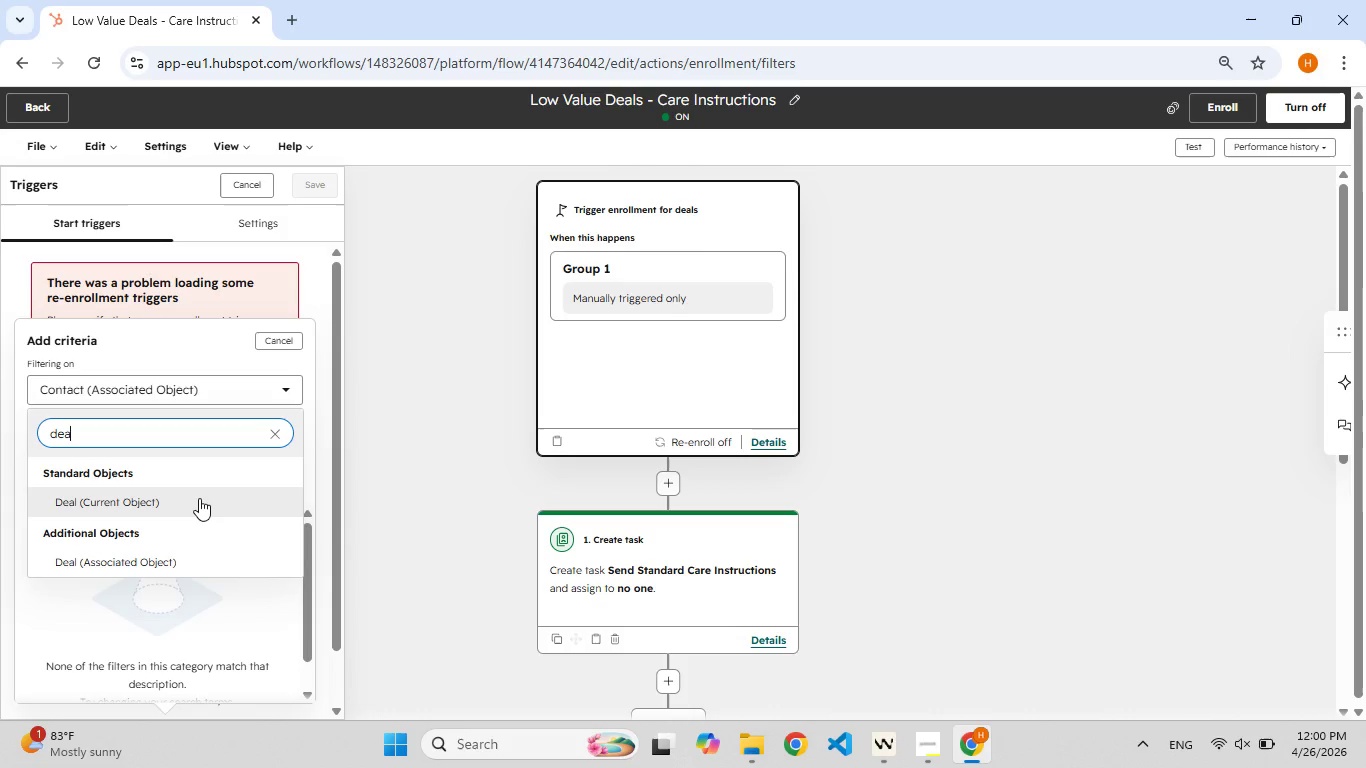 
left_click([199, 498])
 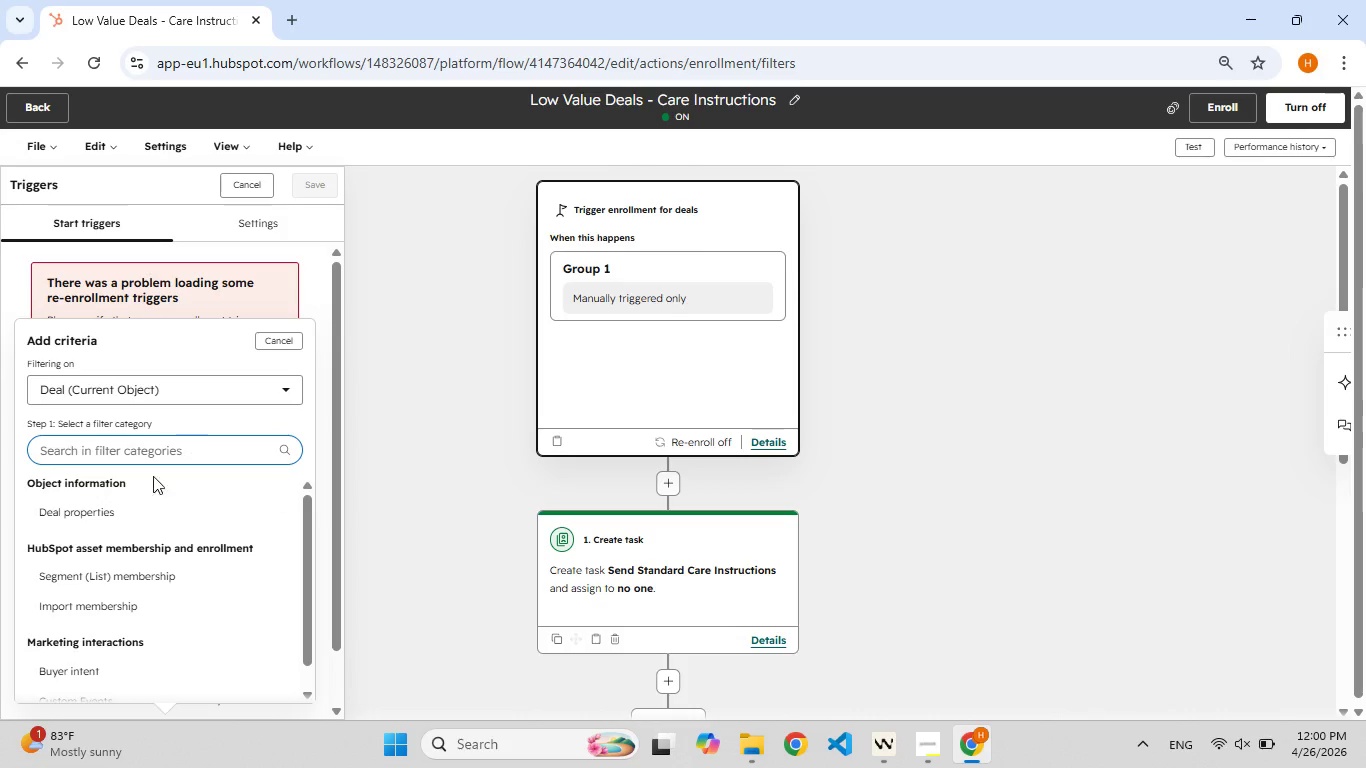 
left_click([92, 510])
 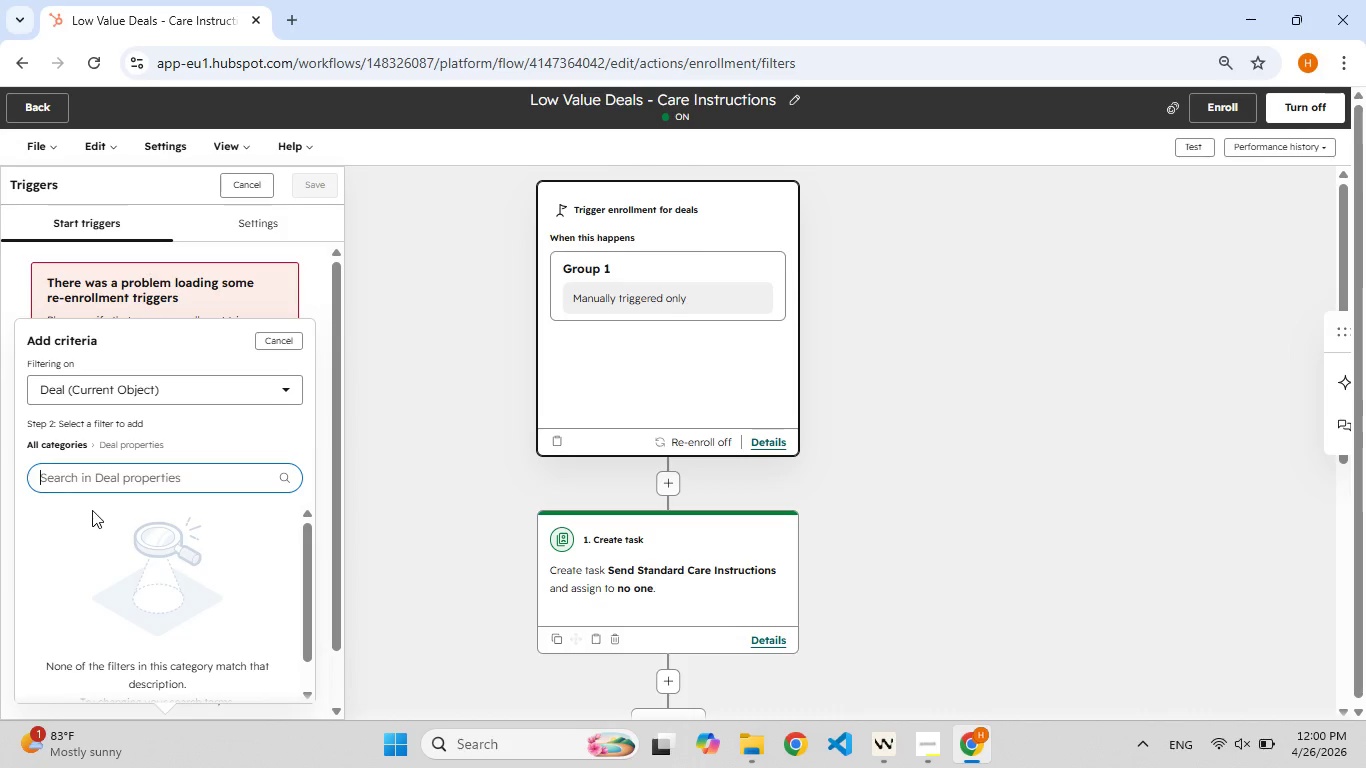 
type(am[F9])
key(Backspace)
type([F9])
key(Backspace)
 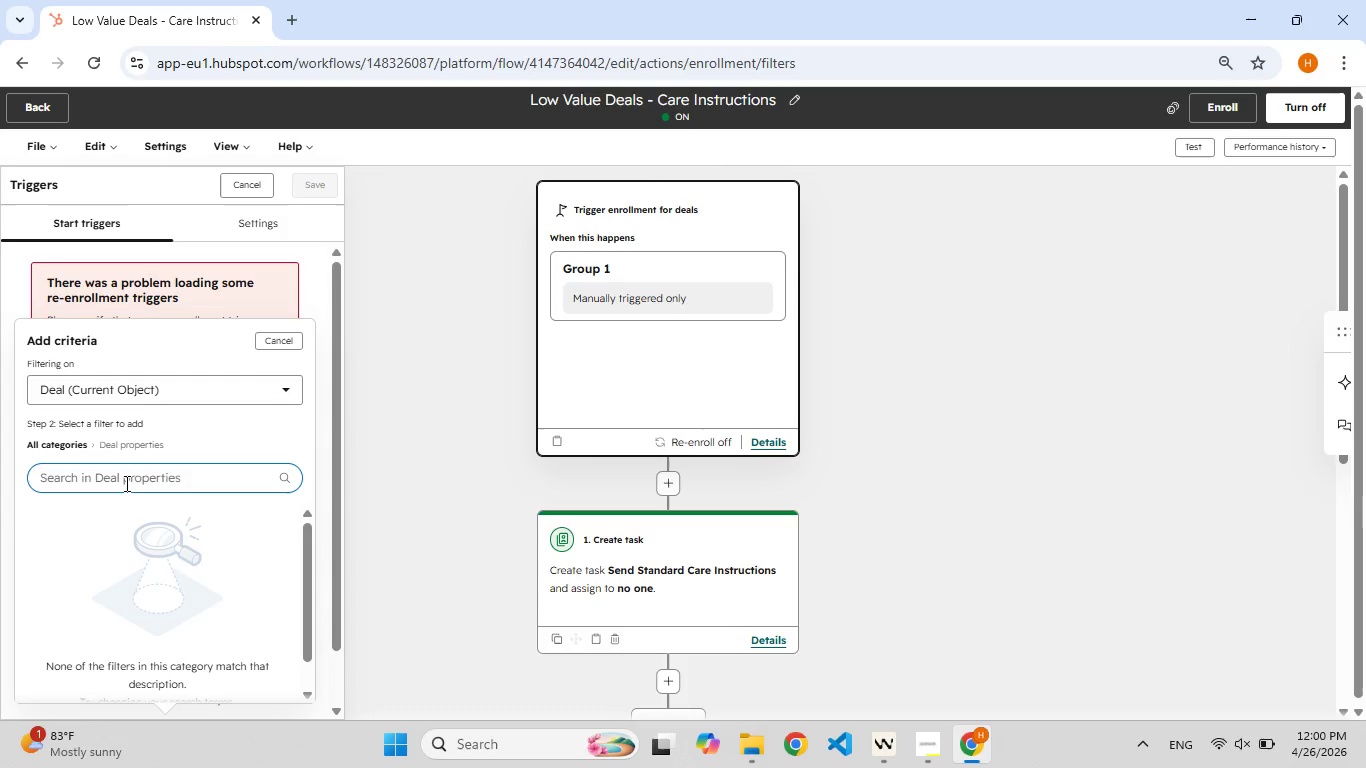 
type(dea)
 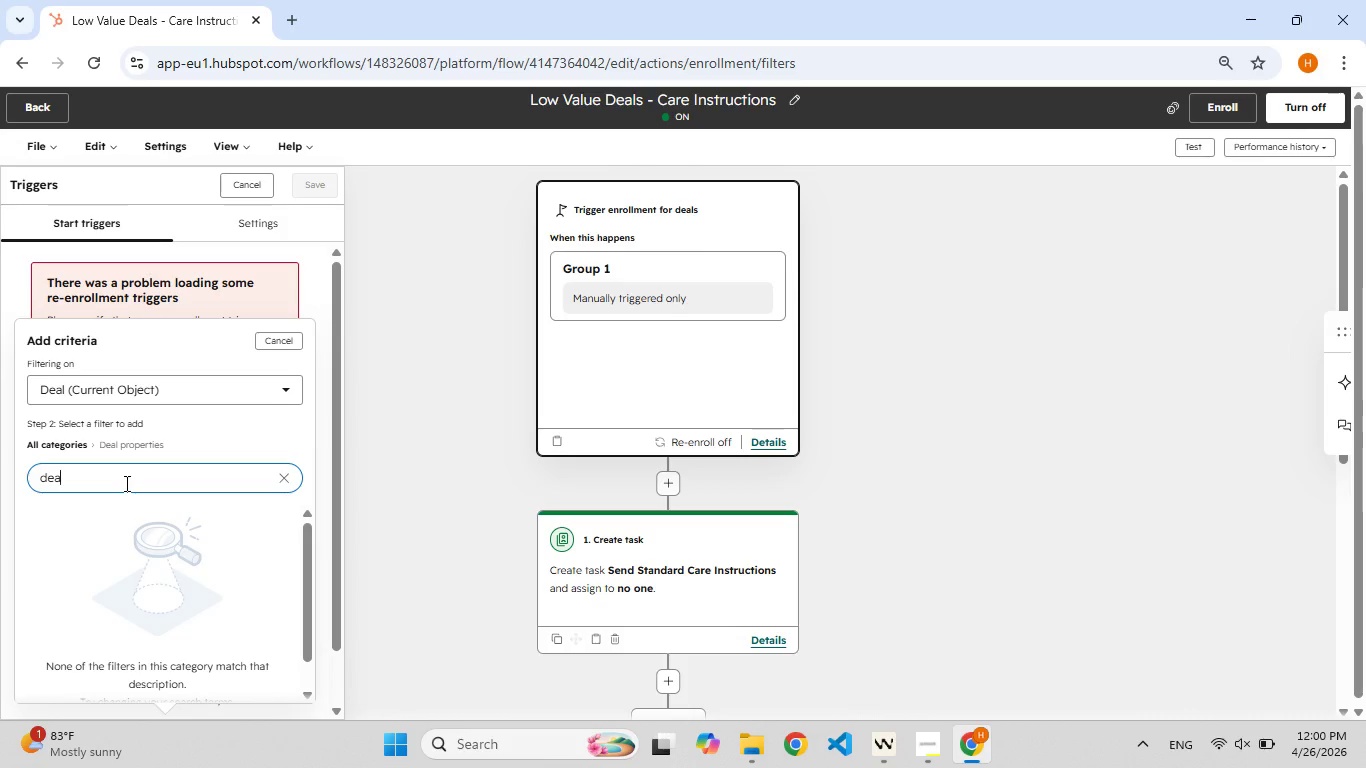 
wait(11.14)
 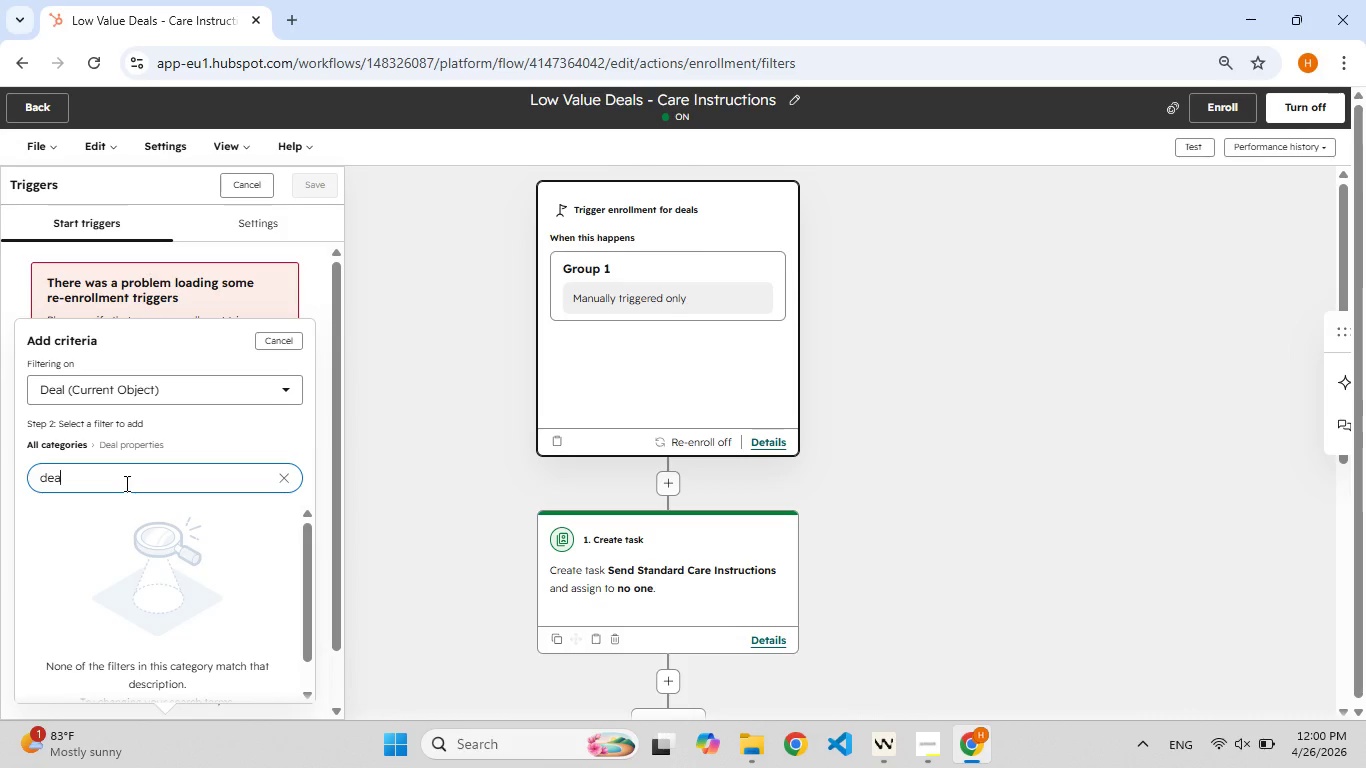 
left_click([125, 483])
 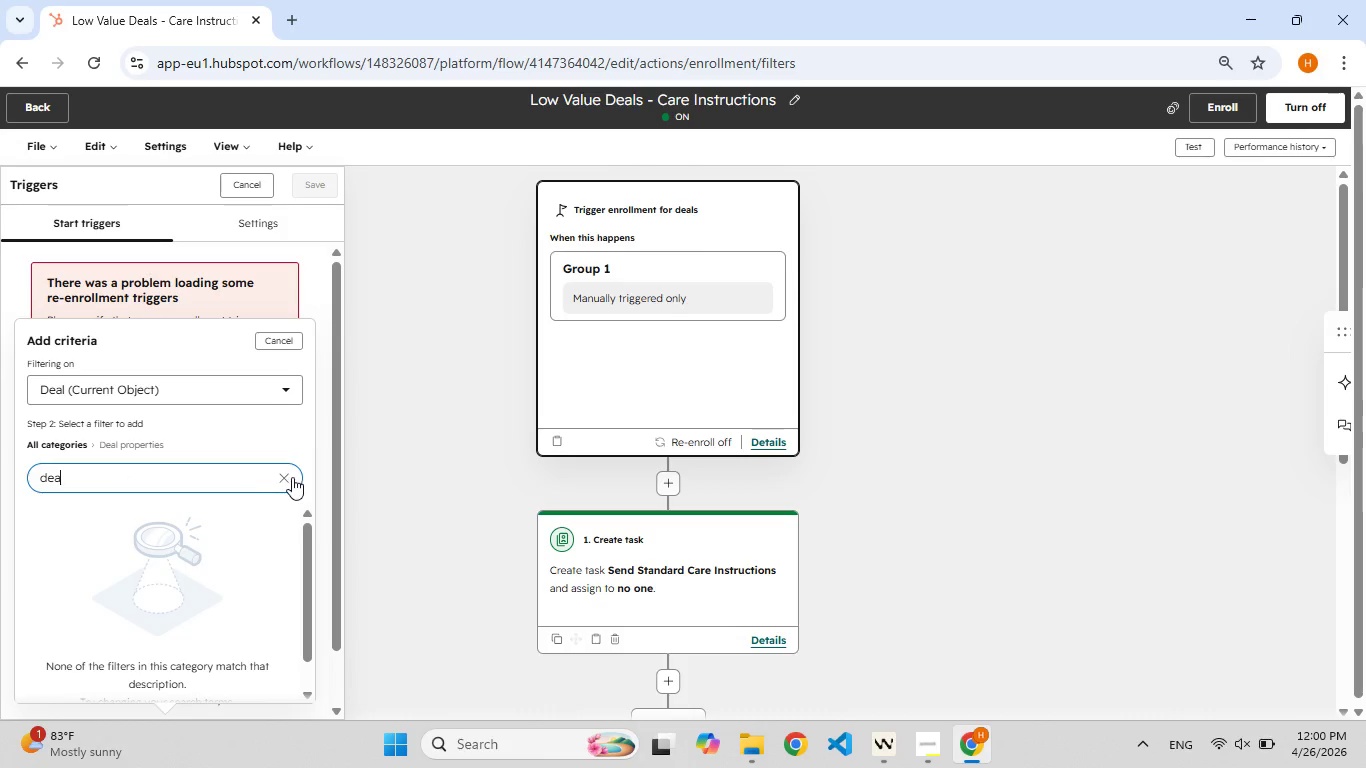 
left_click([292, 477])
 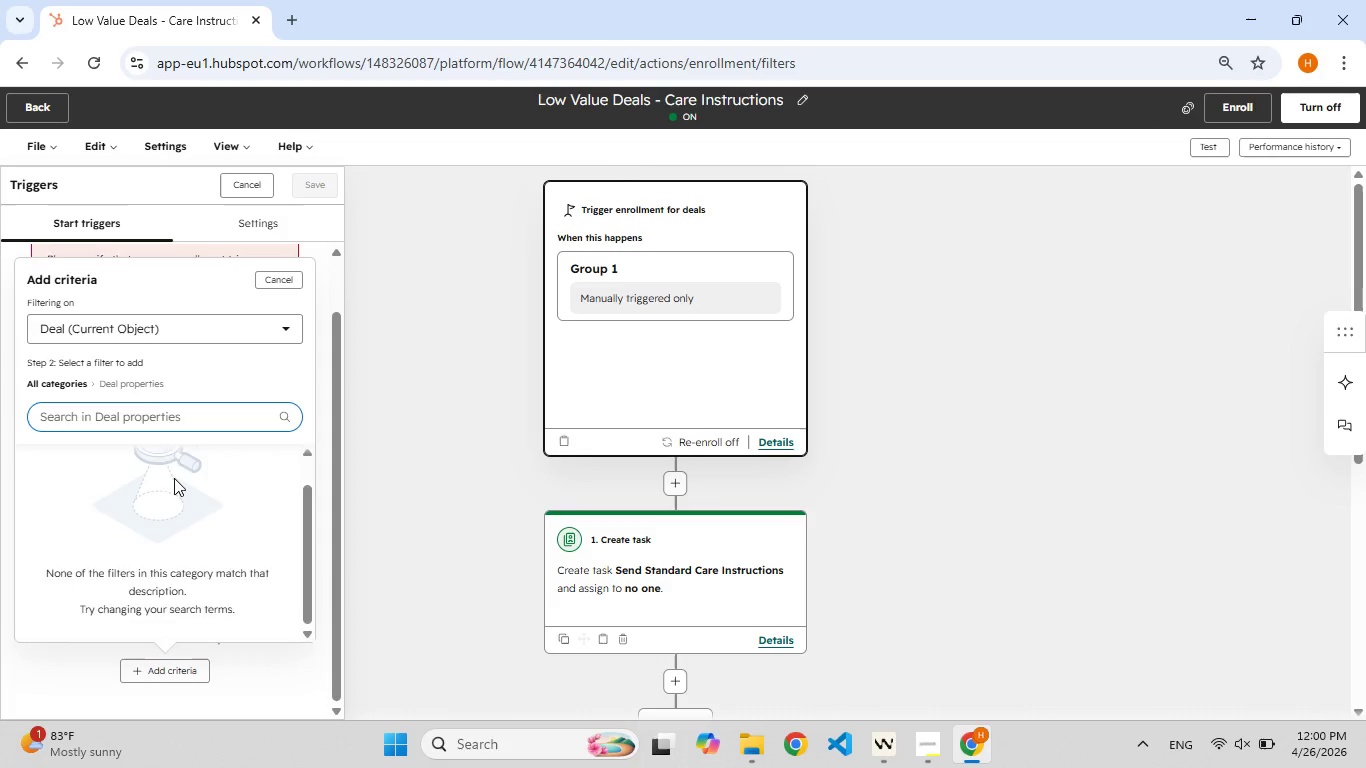 
wait(5.5)
 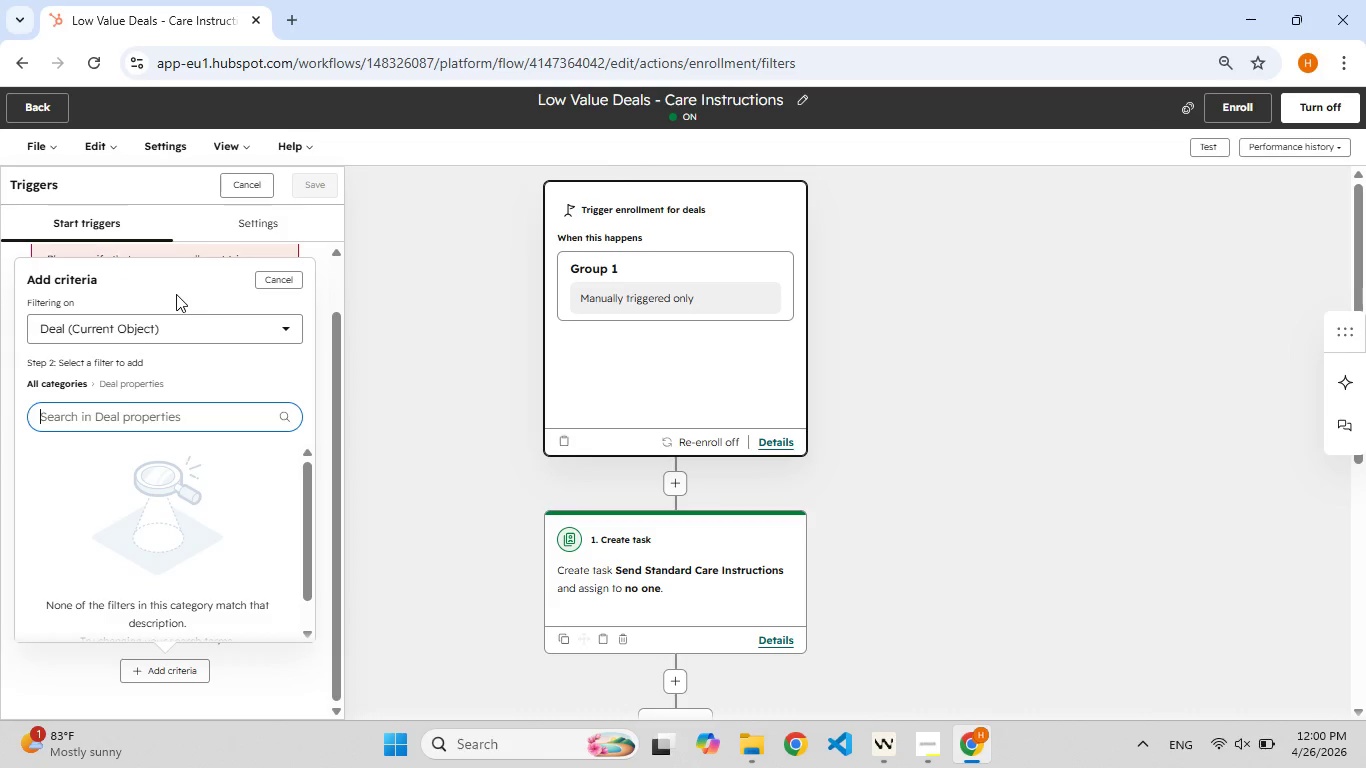 
left_click([242, 421])
 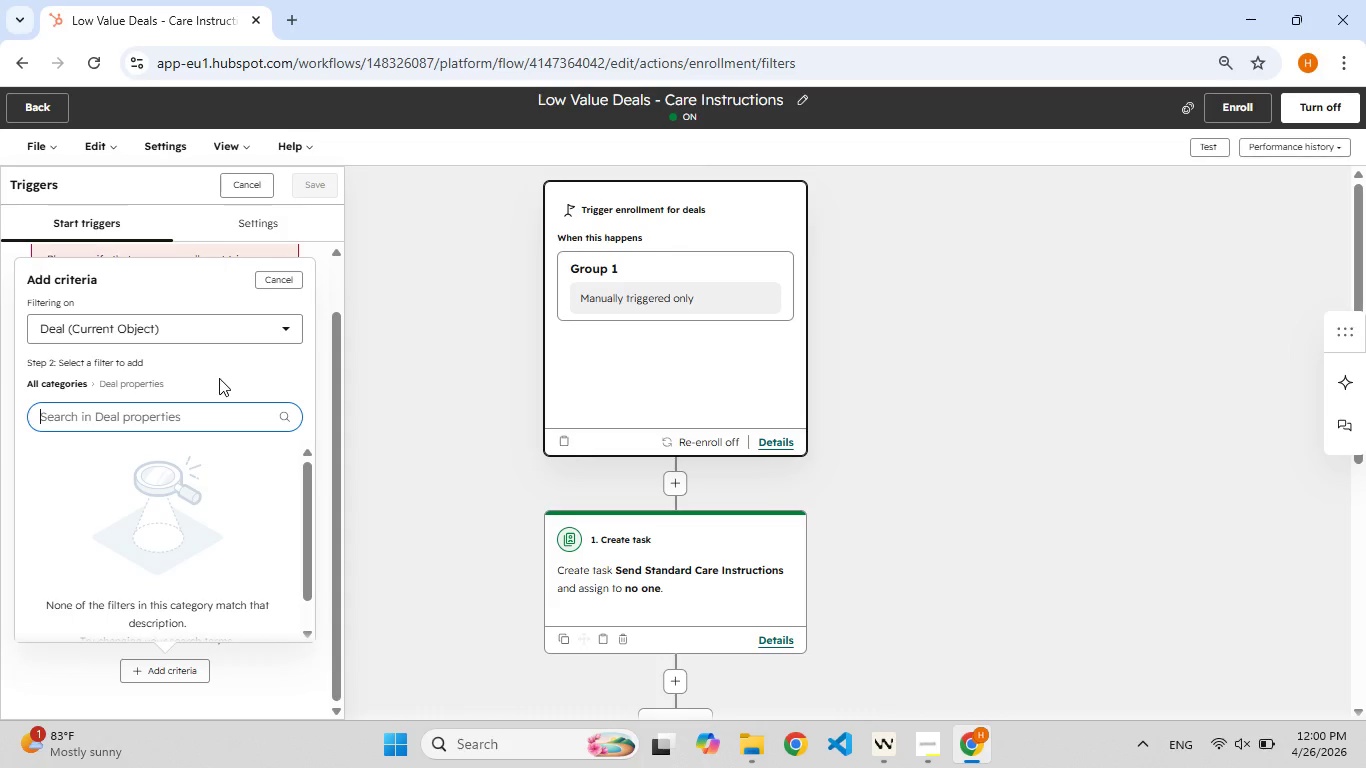 
wait(6.08)
 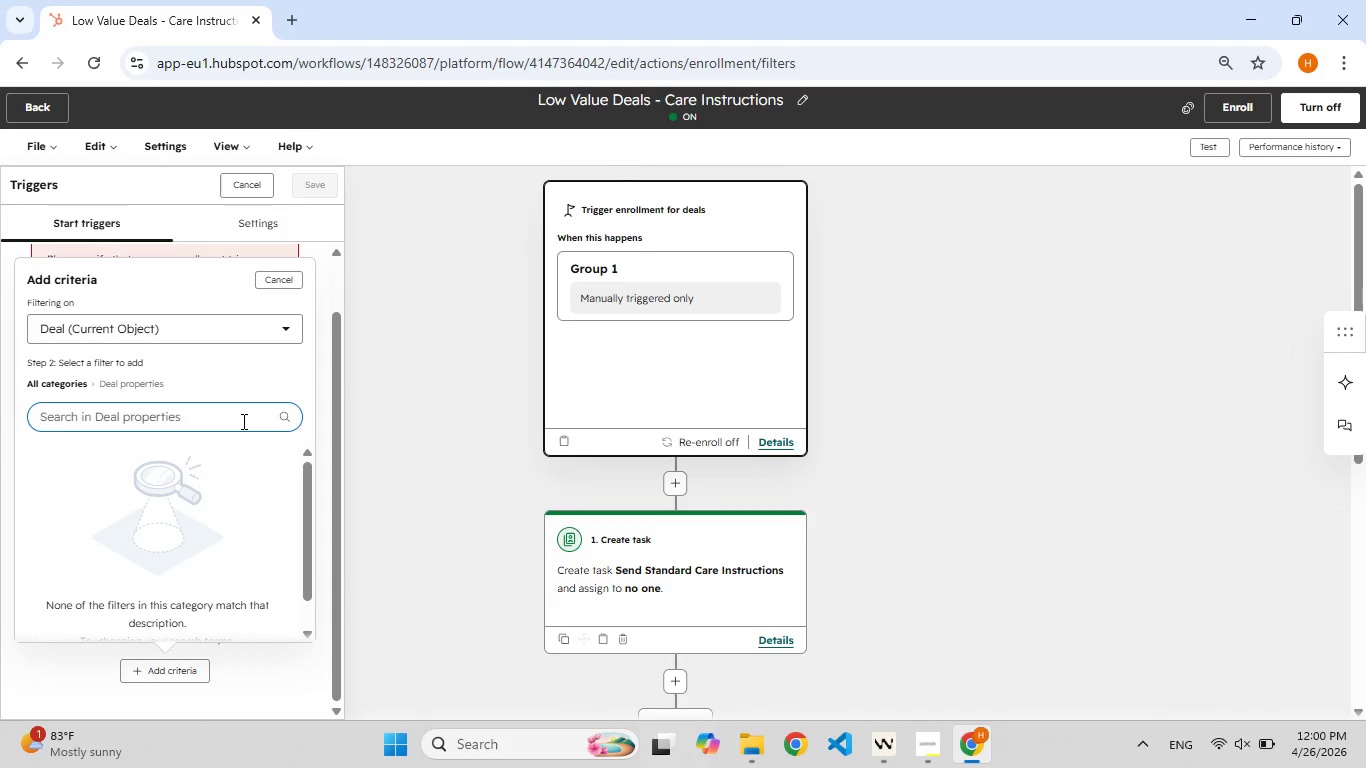 
left_click([283, 282])
 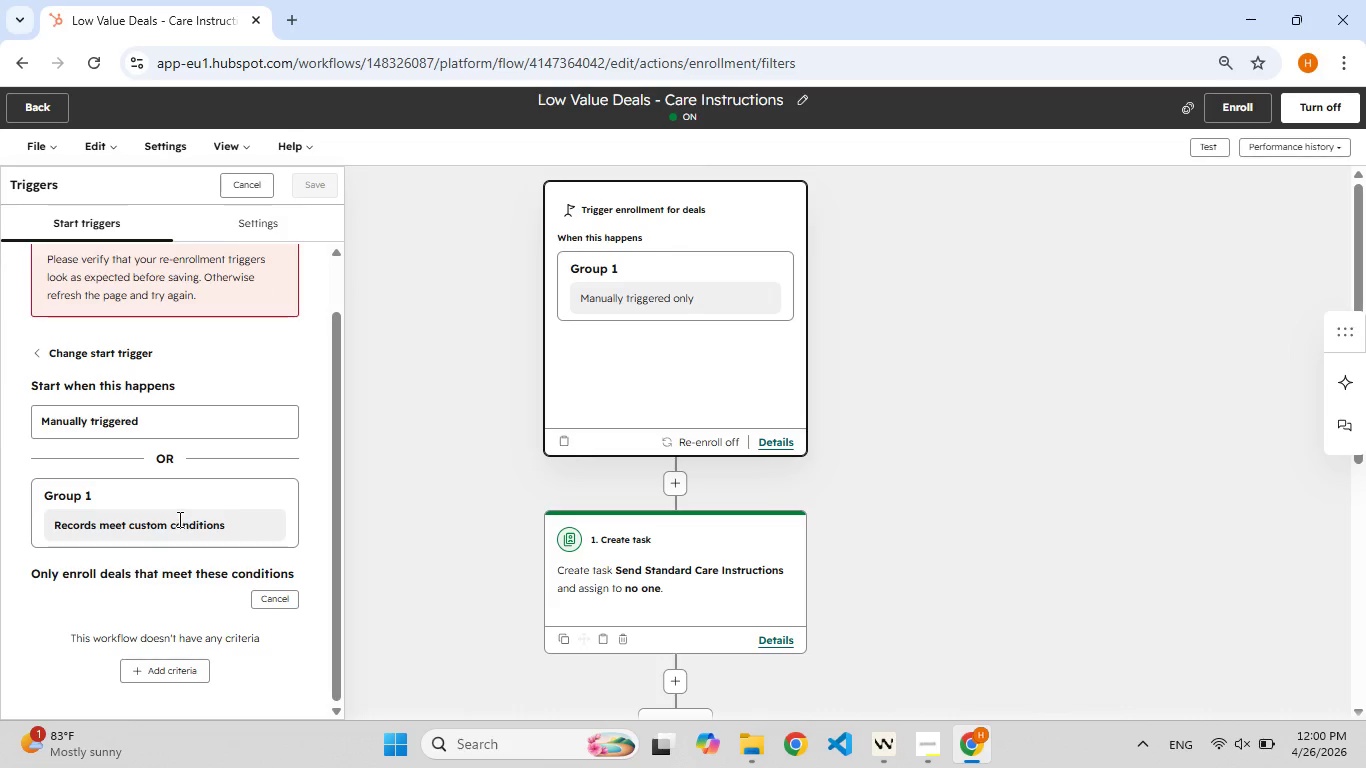 
left_click([178, 519])
 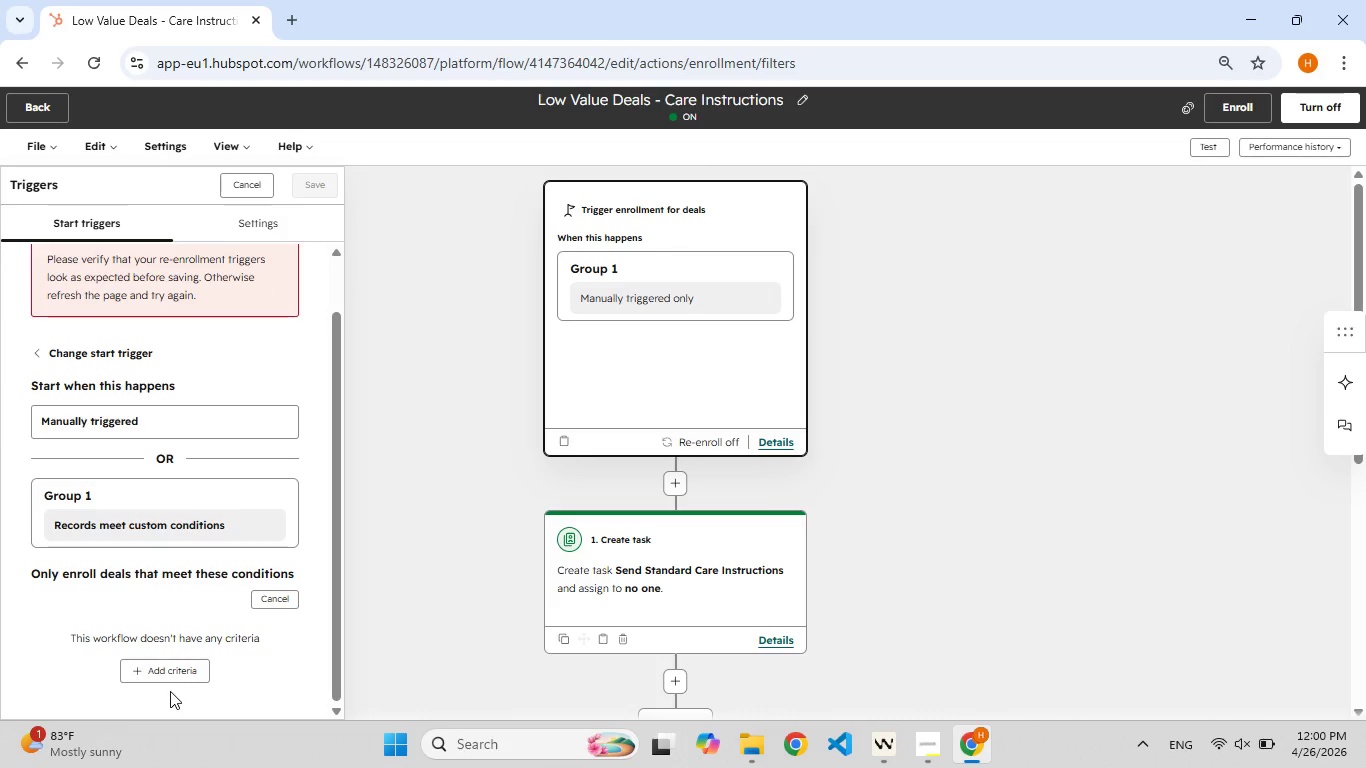 
left_click([179, 668])
 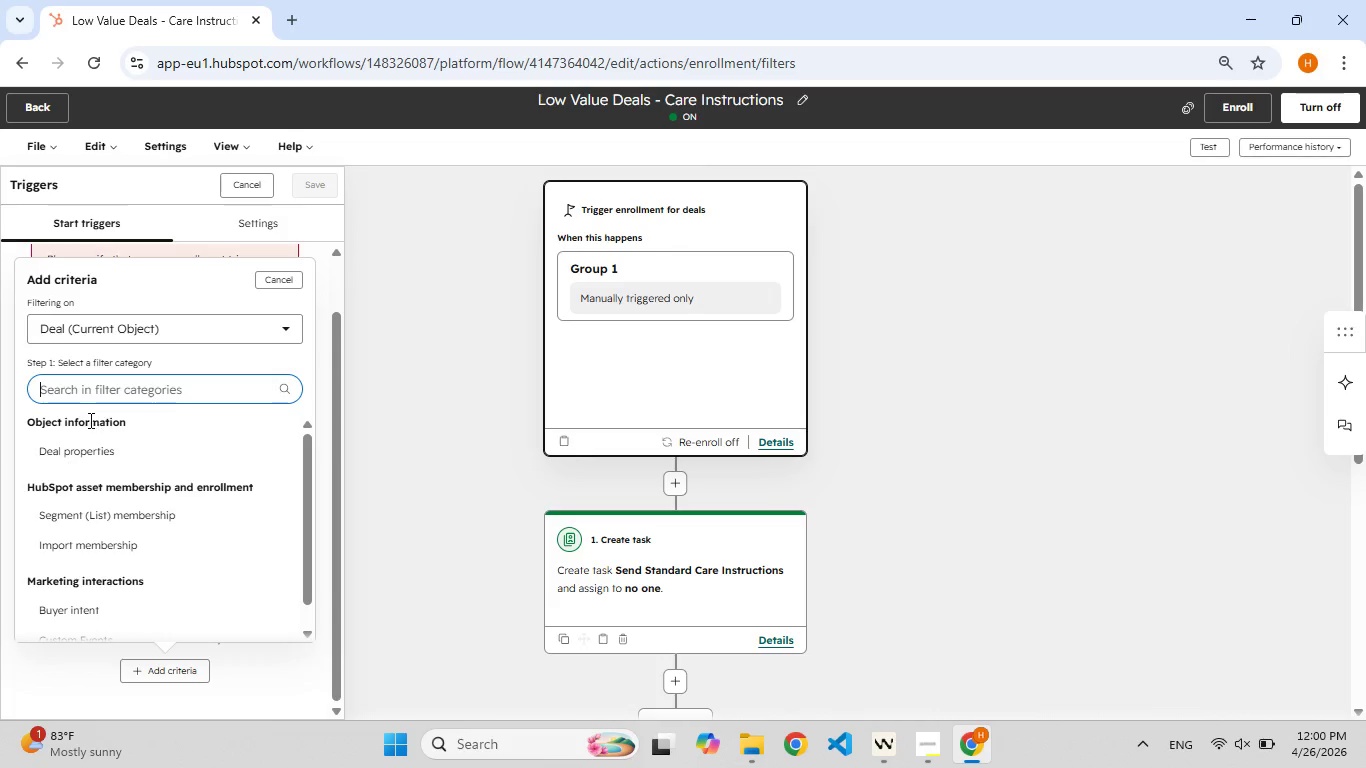 
left_click([62, 457])
 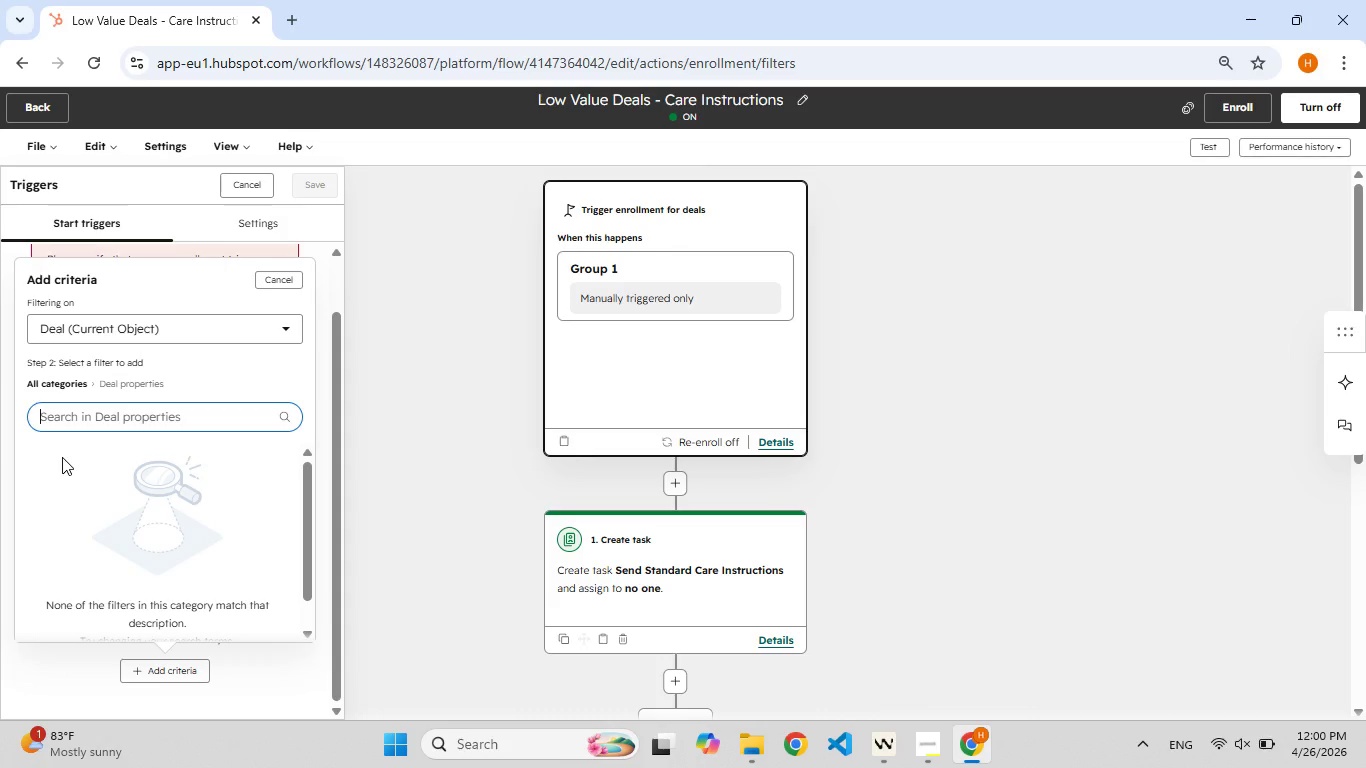 
key(A)
 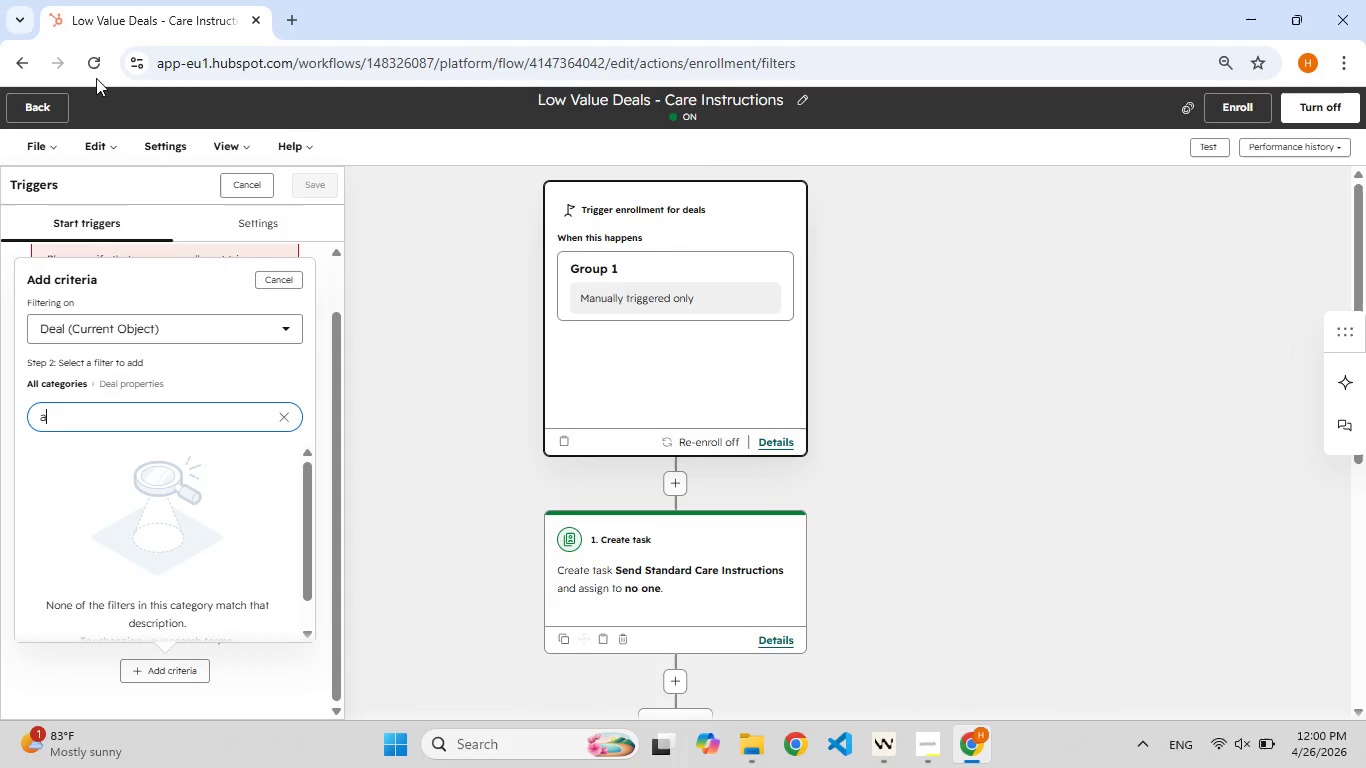 
left_click([96, 74])
 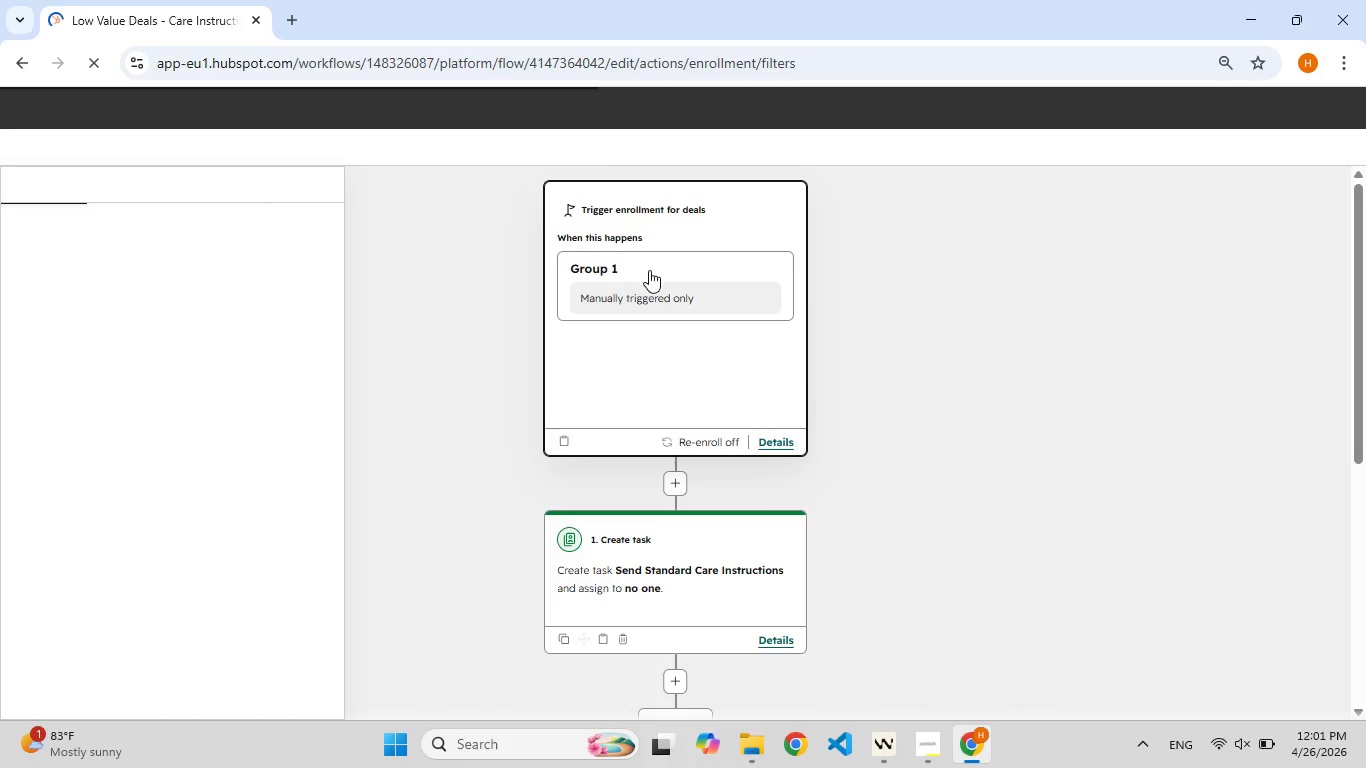 
wait(7.75)
 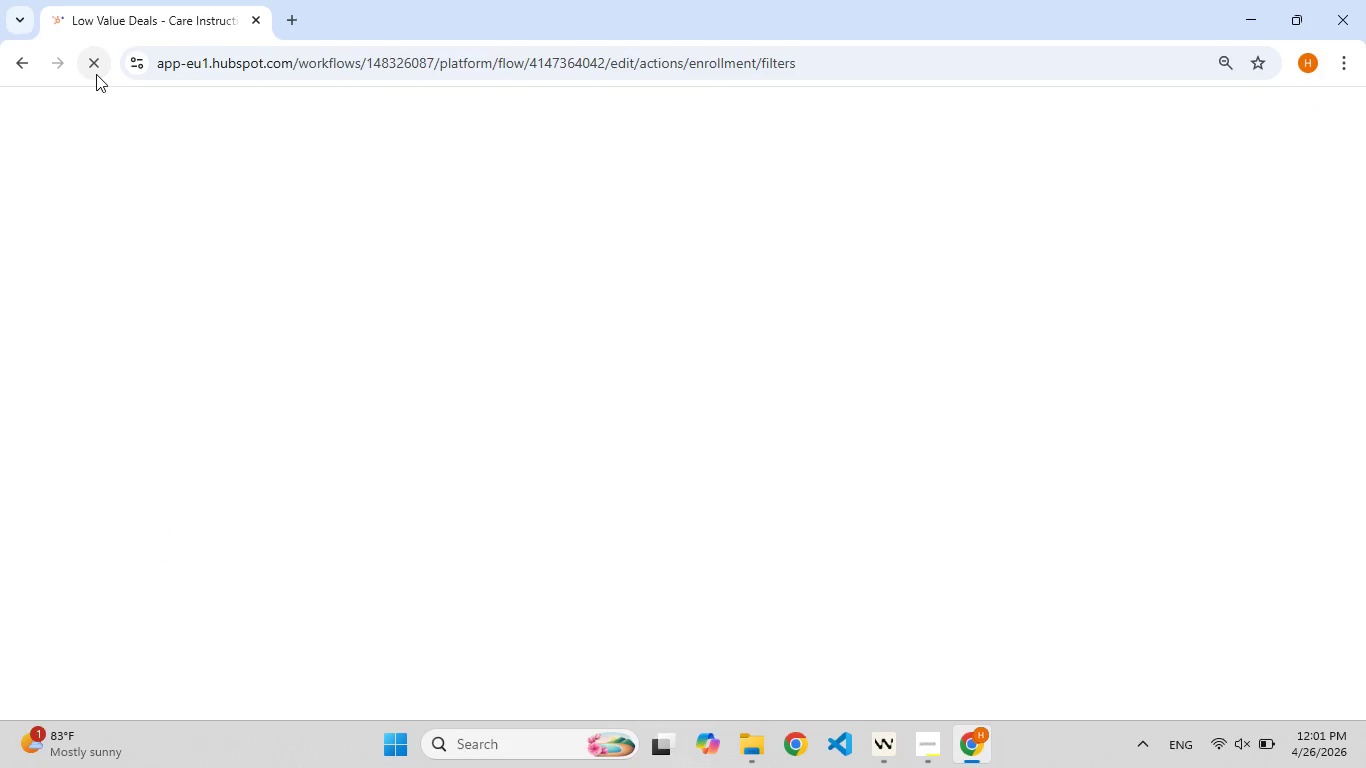 
left_click([176, 453])
 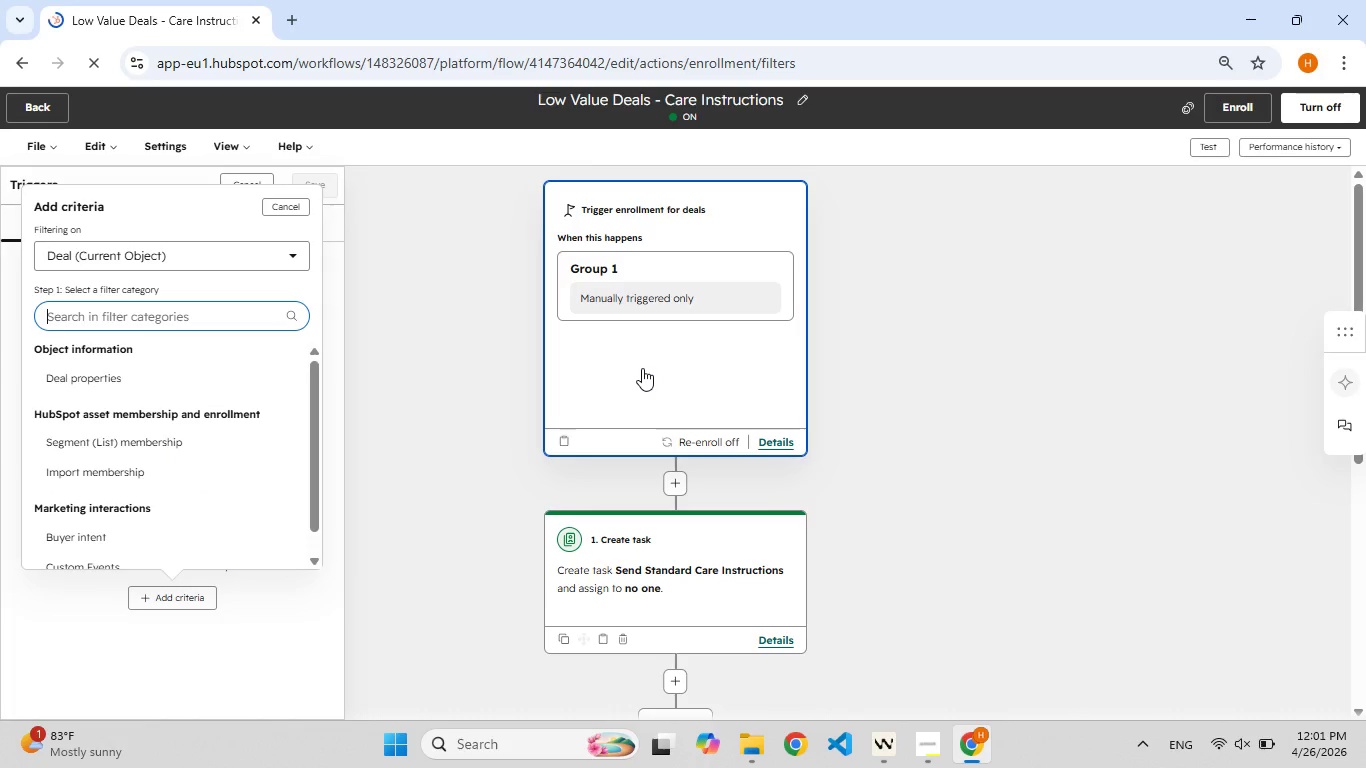 
left_click([642, 368])
 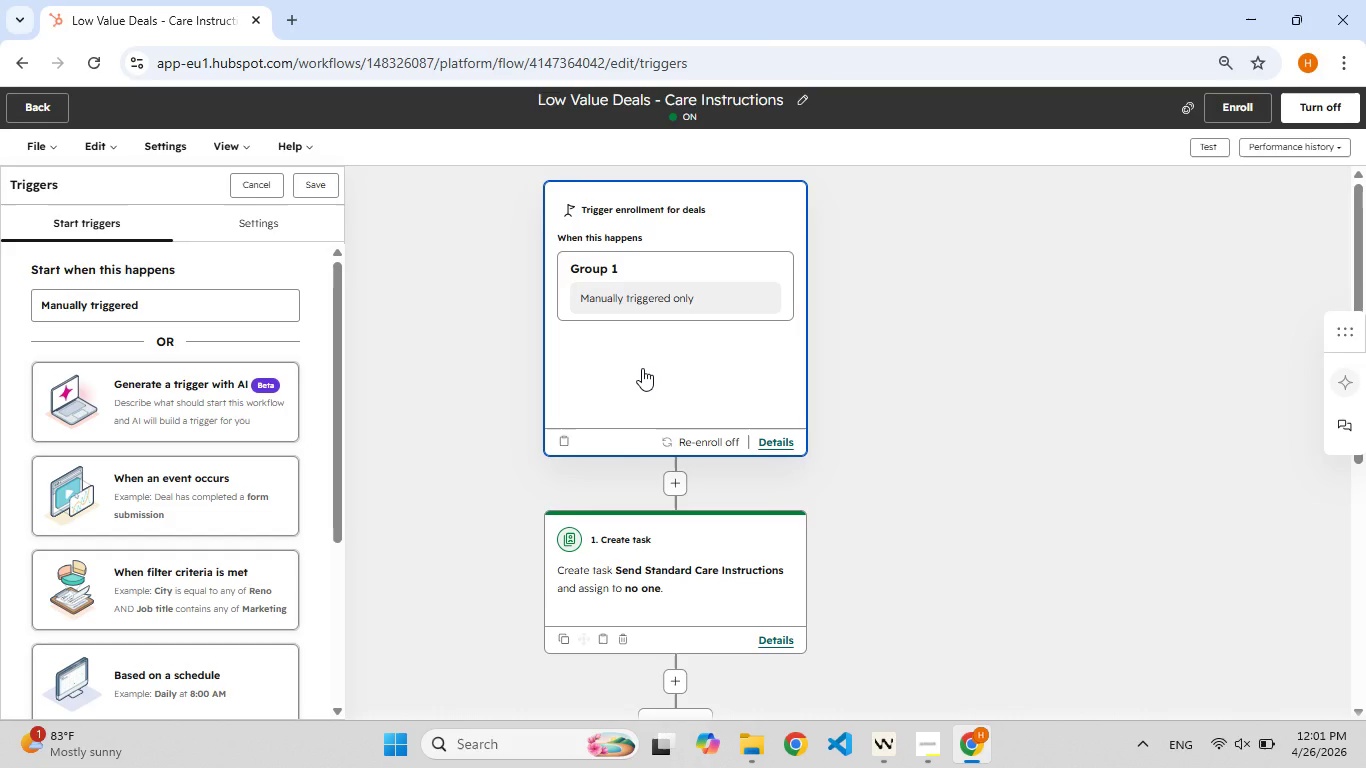 
left_click([642, 368])
 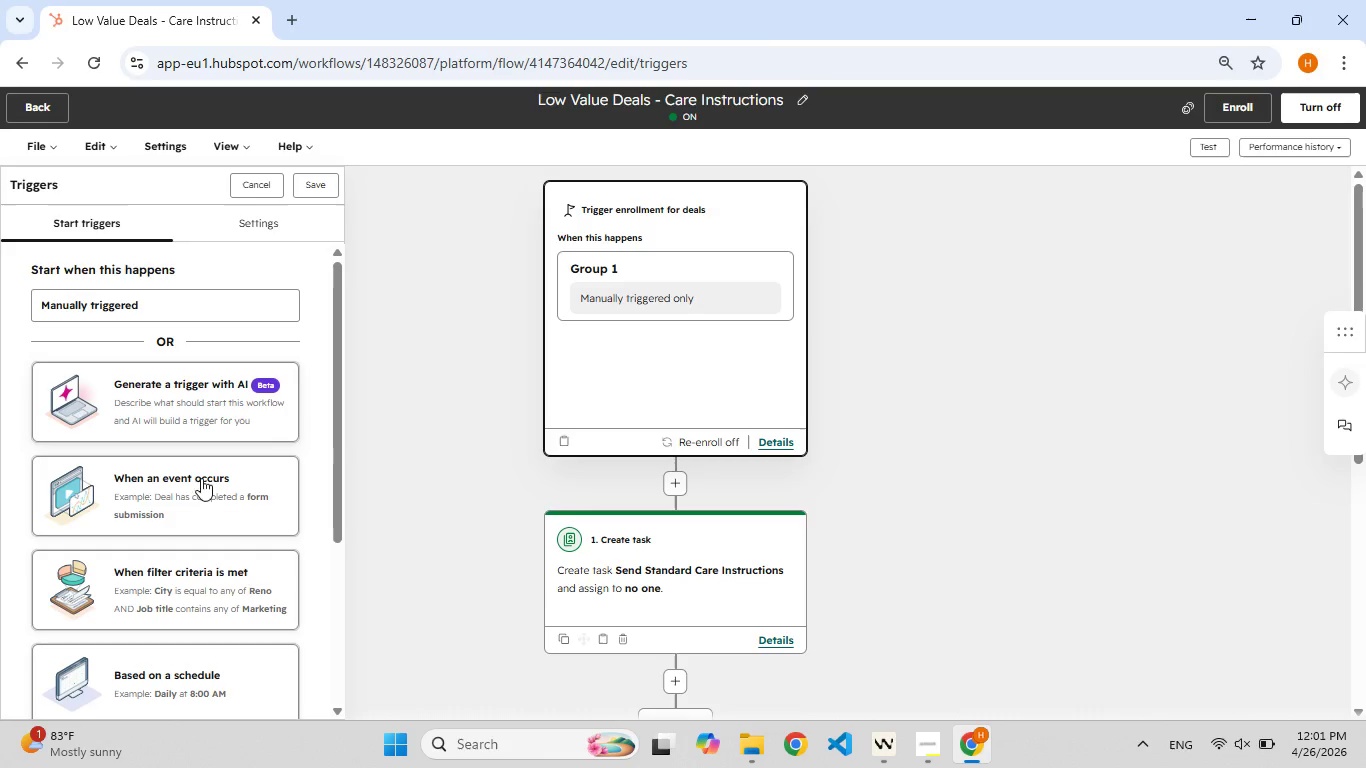 
left_click([195, 500])
 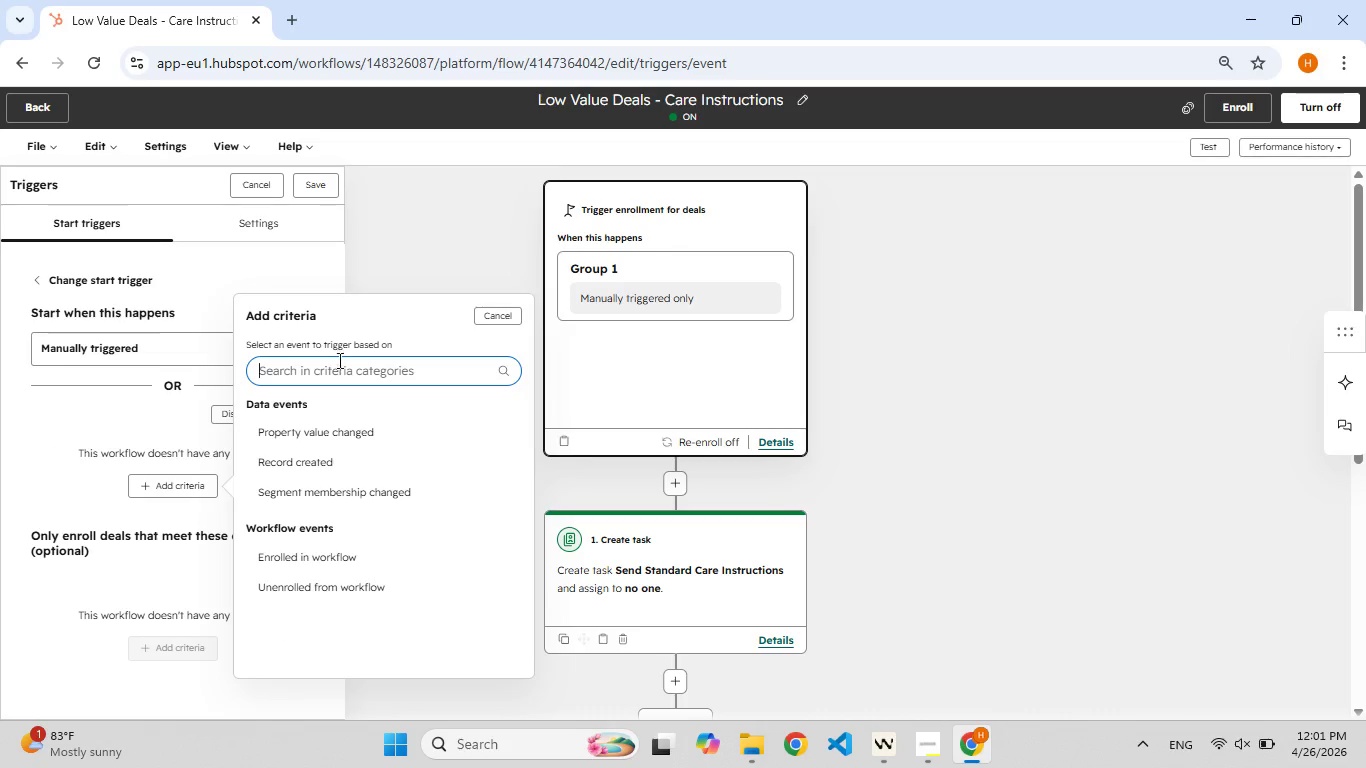 
type(deal)
 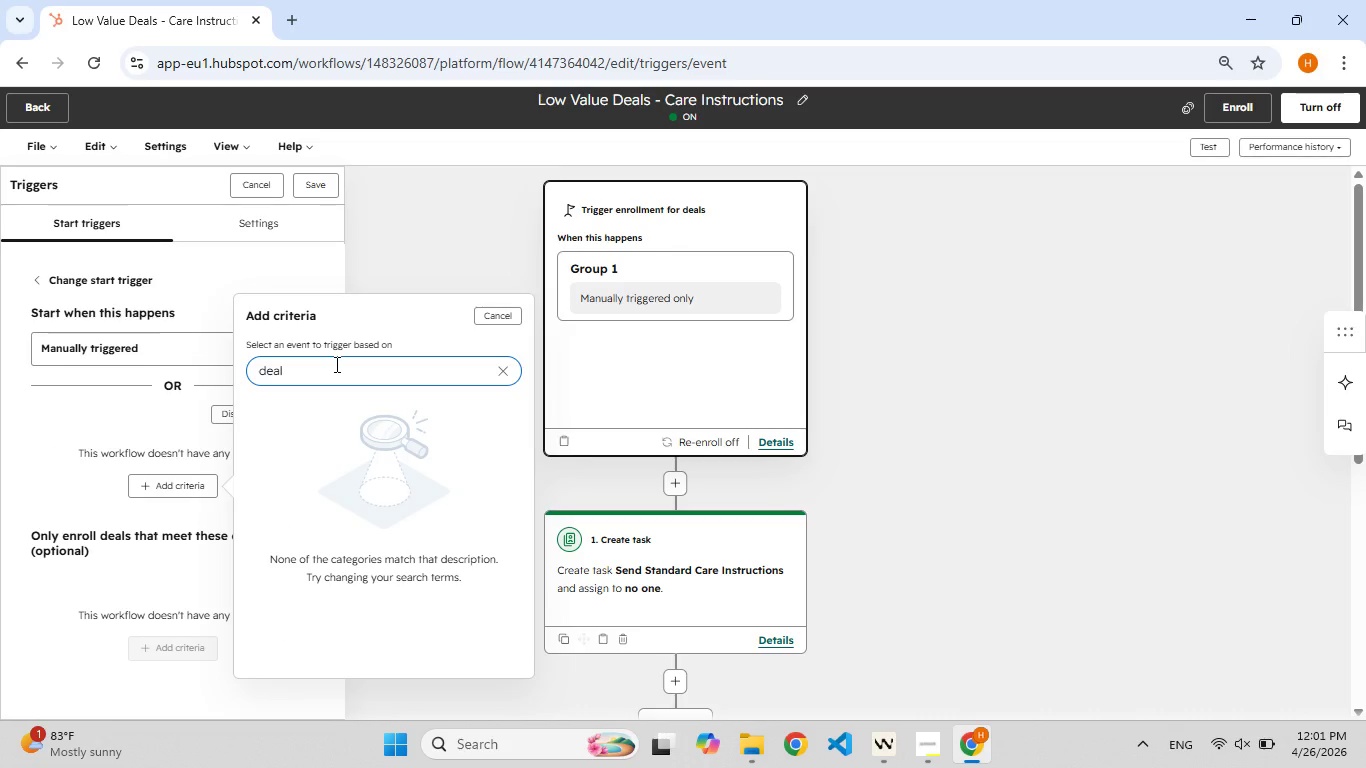 
key(F9)
 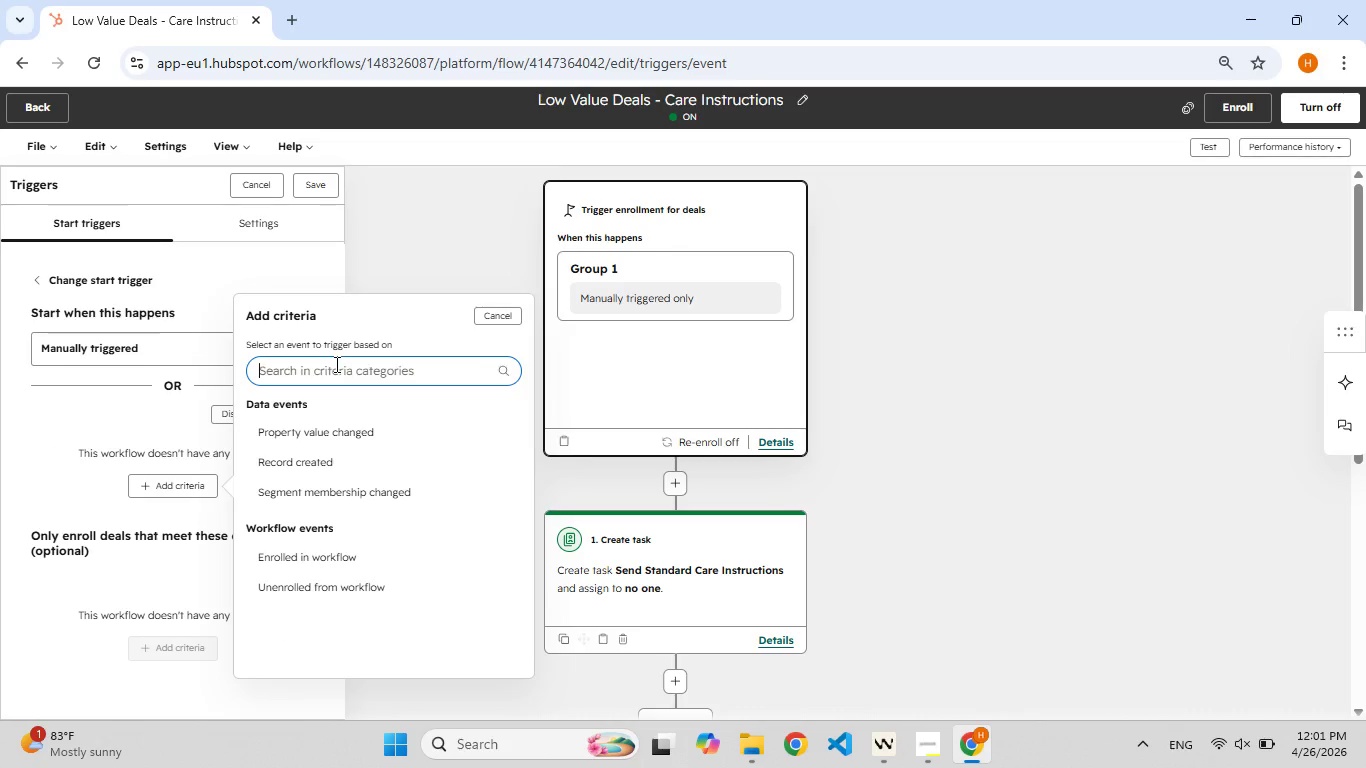 
key(Backspace)
 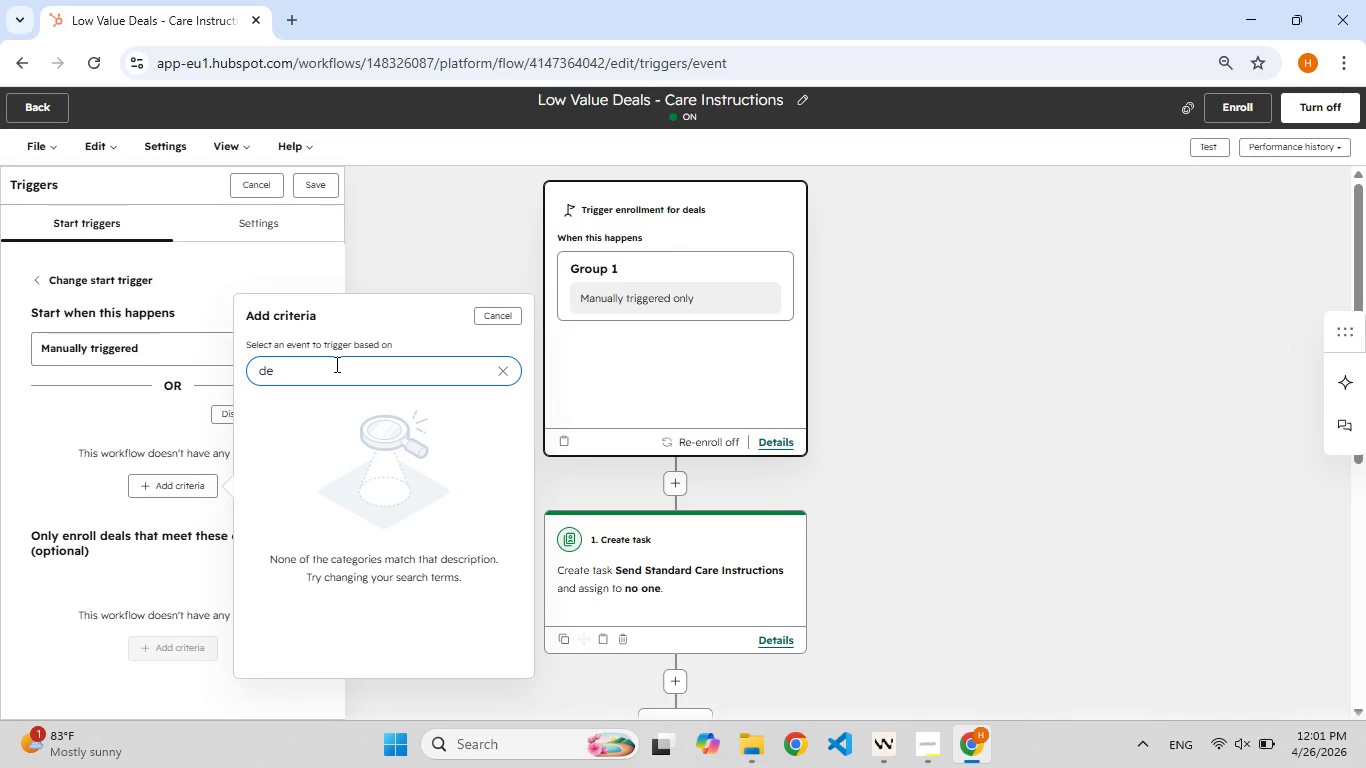 
key(F9)
 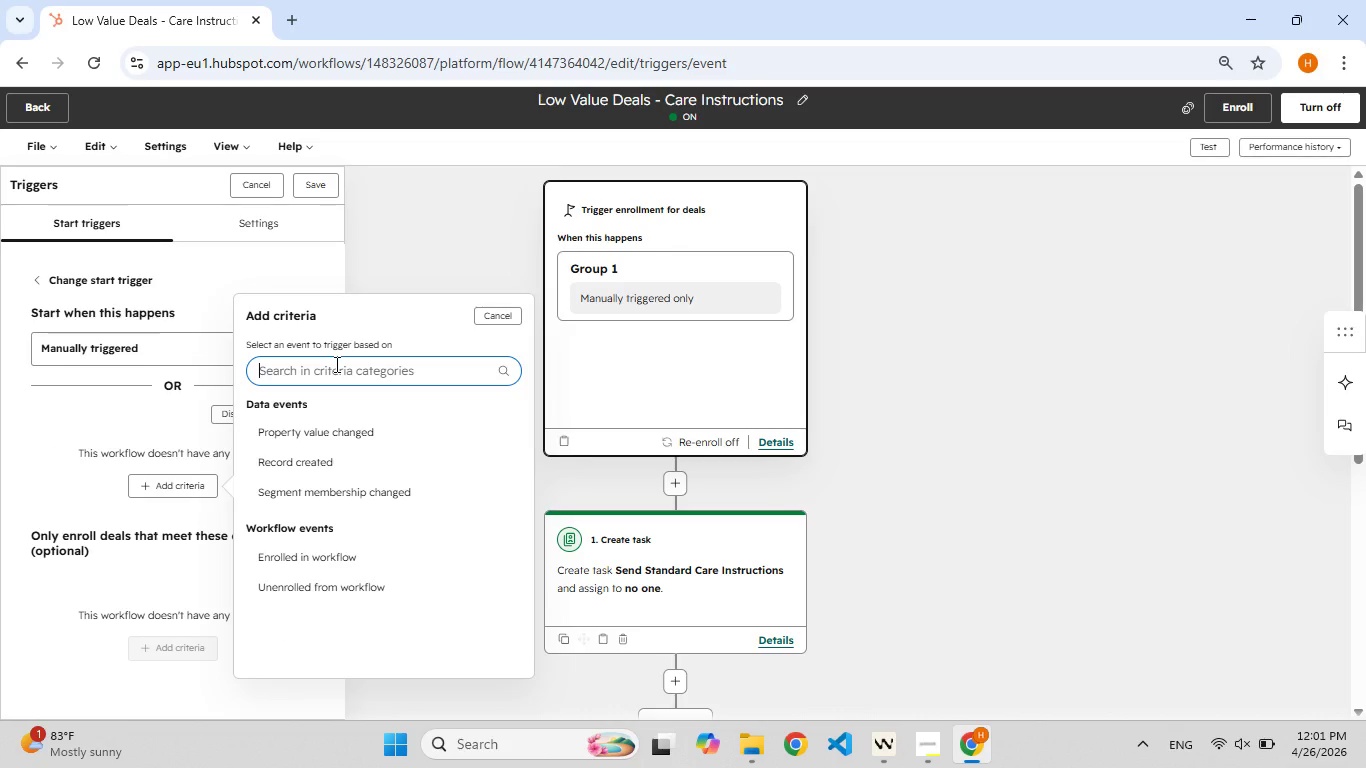 
key(Backspace)
 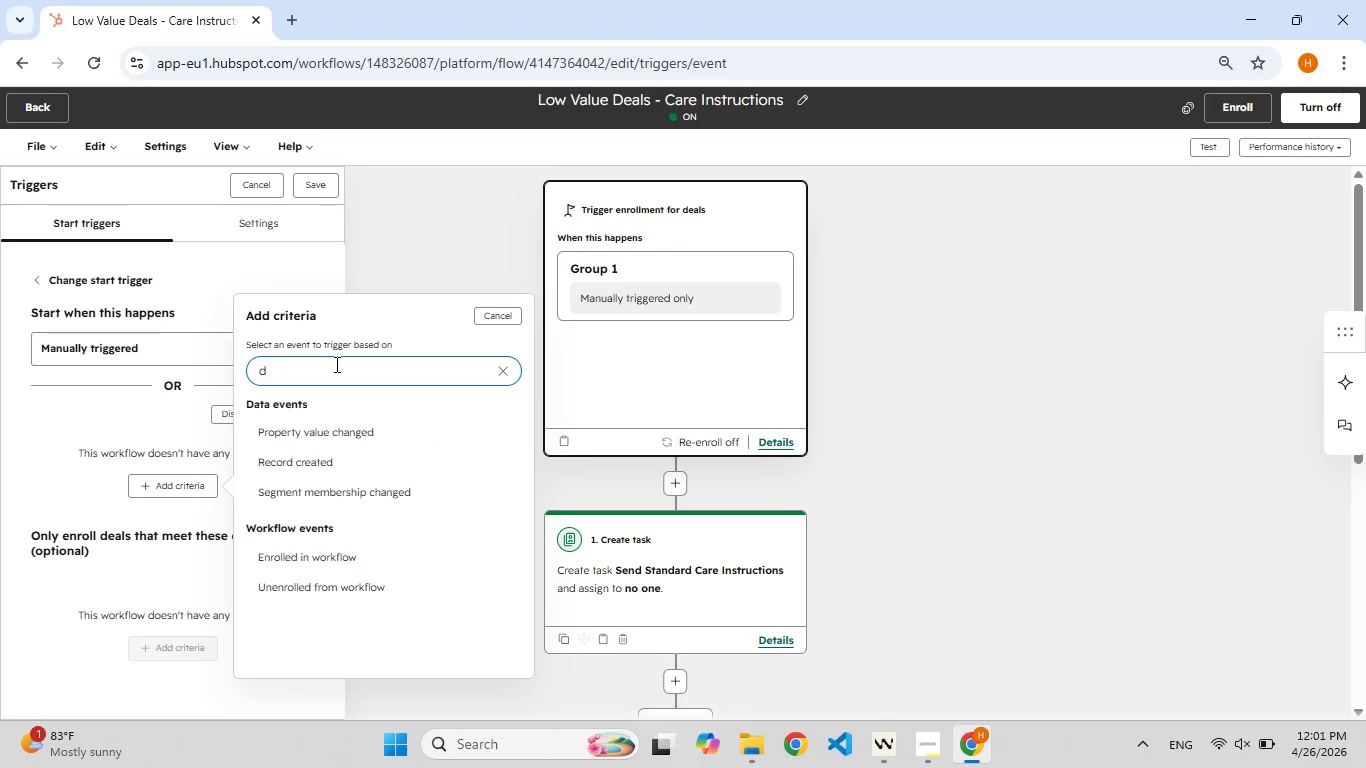 
key(Backspace)
 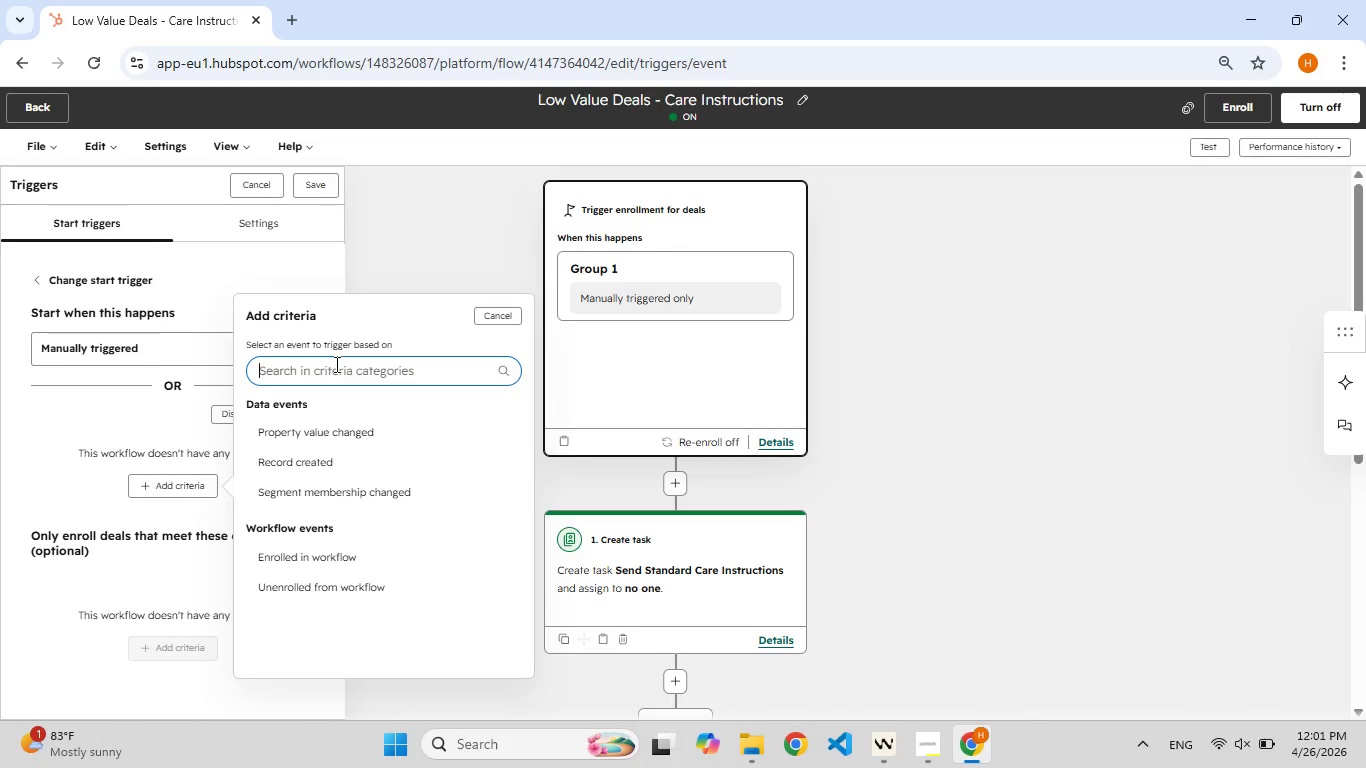 
key(F9)
 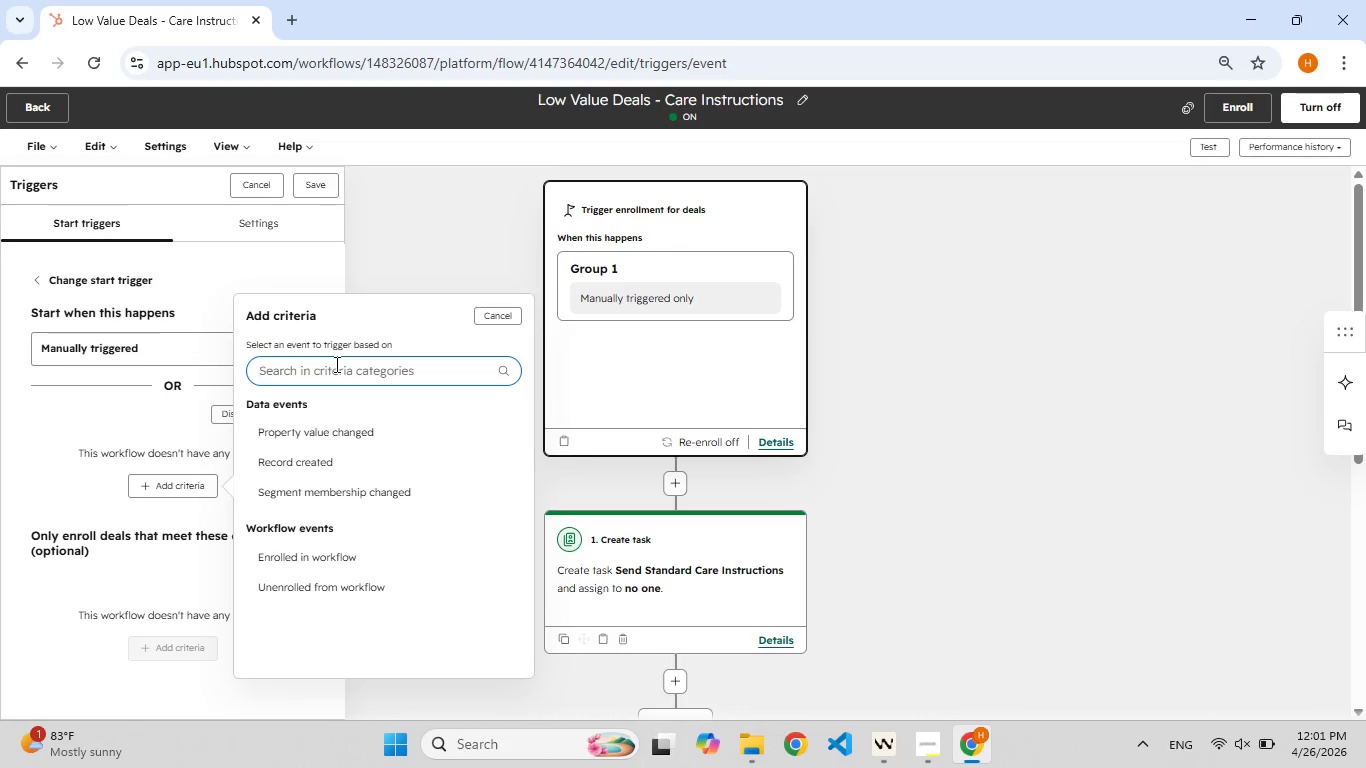 
key(F9)
 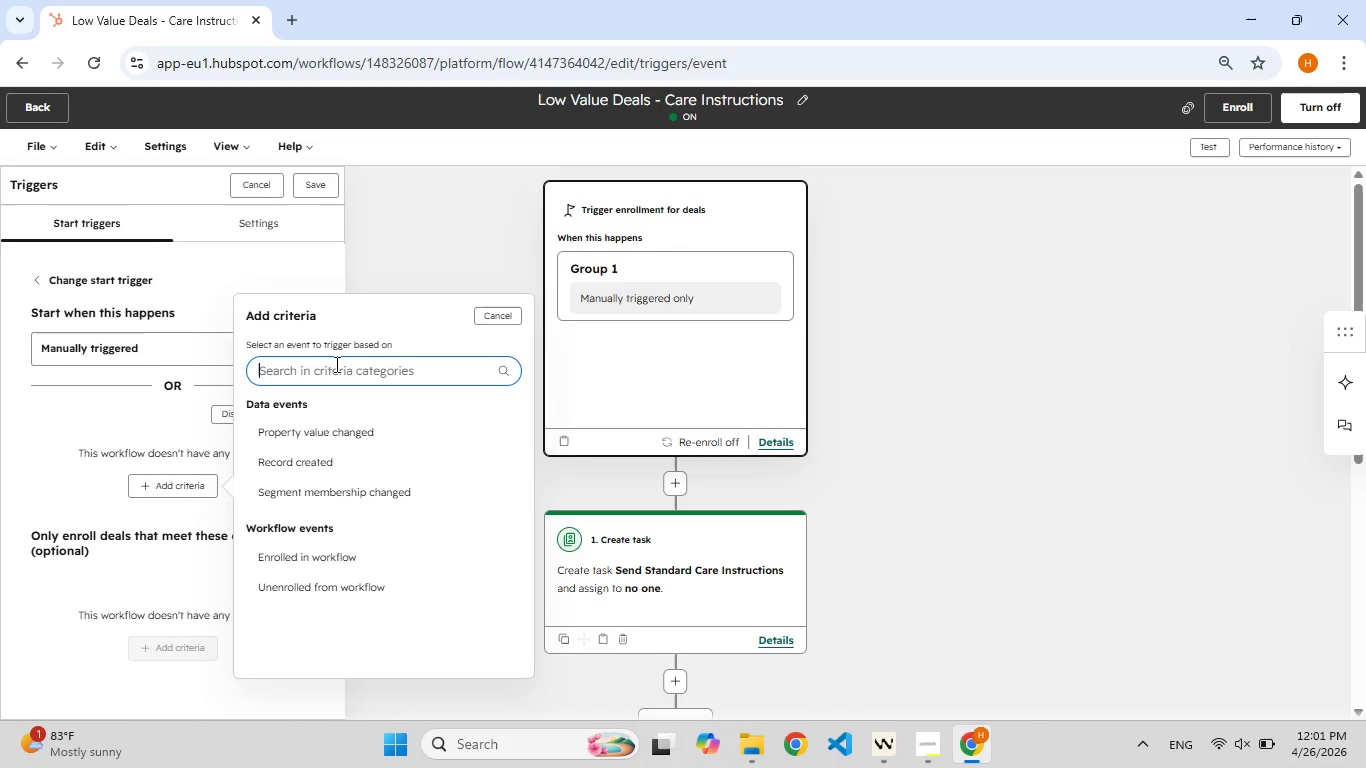 
key(Backspace)
 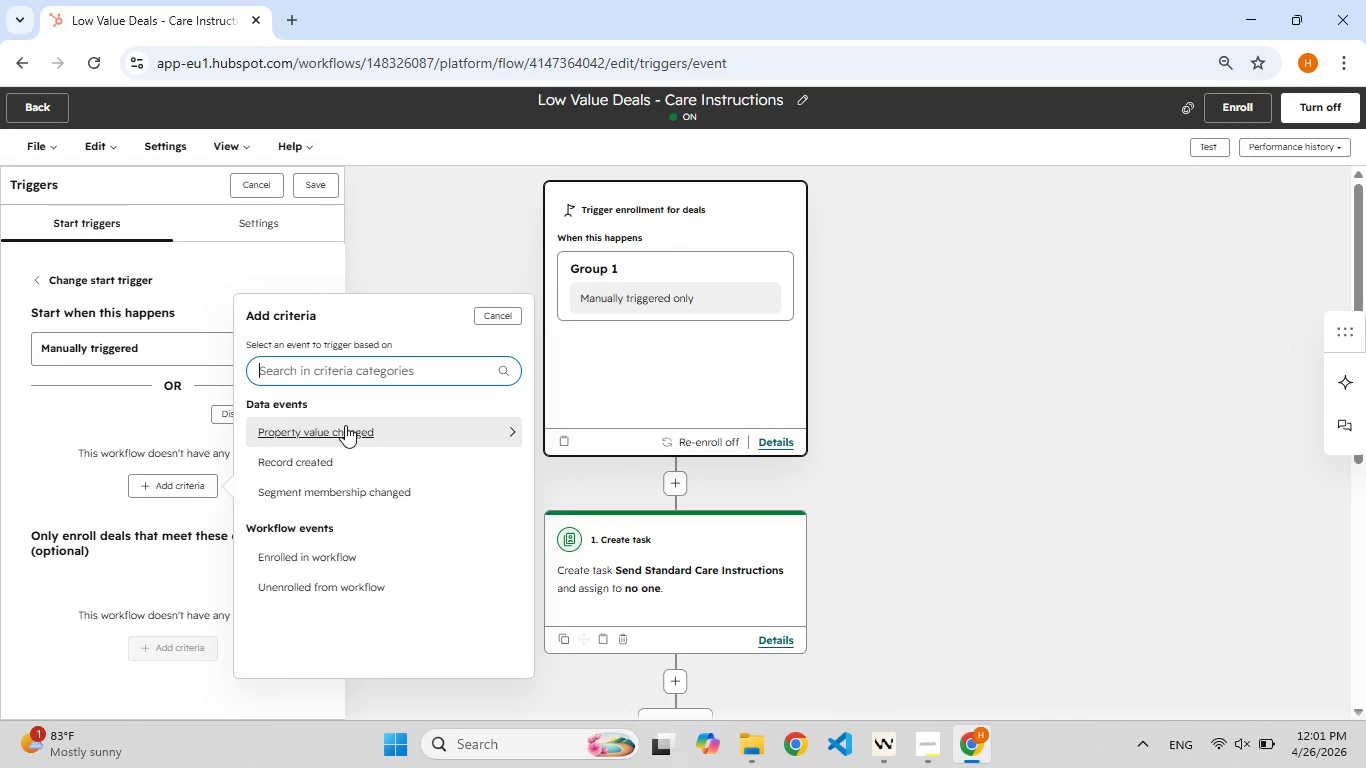 
left_click([345, 425])
 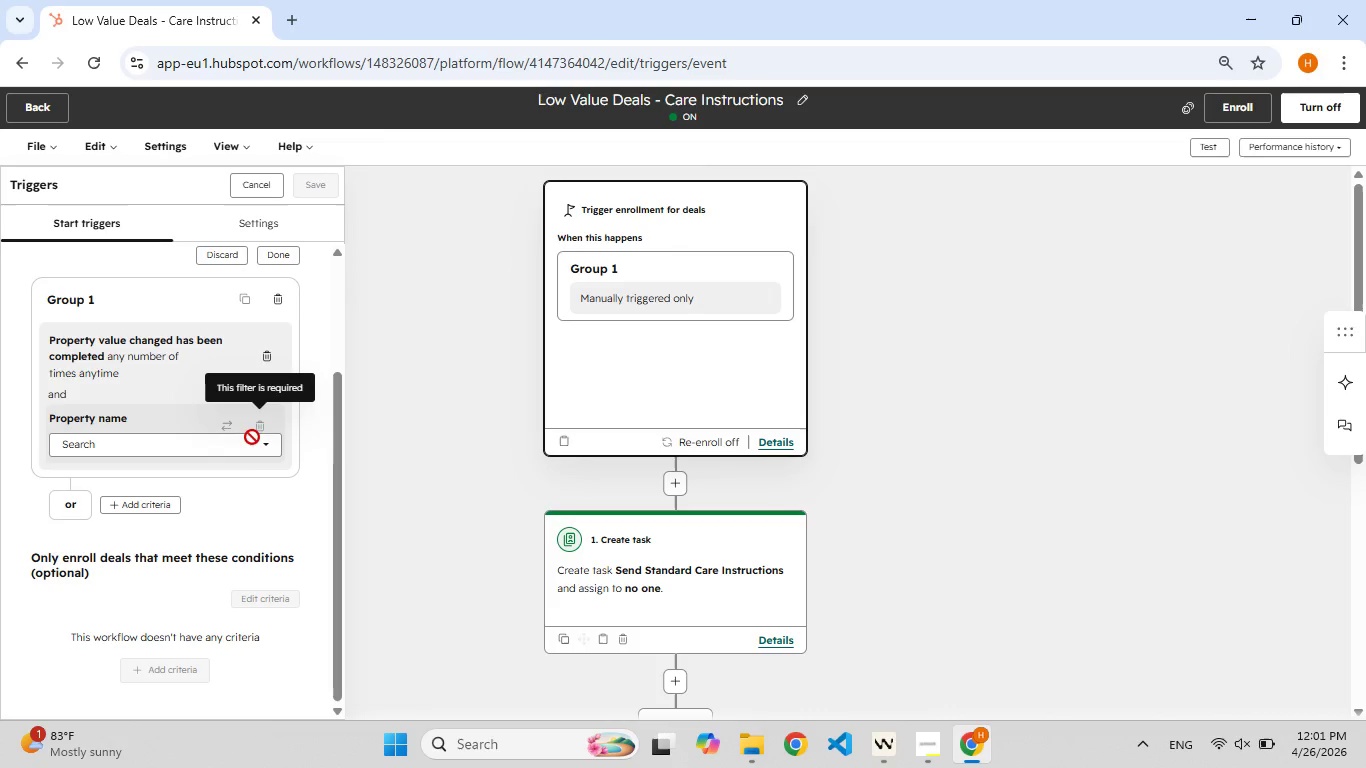 
left_click([253, 450])
 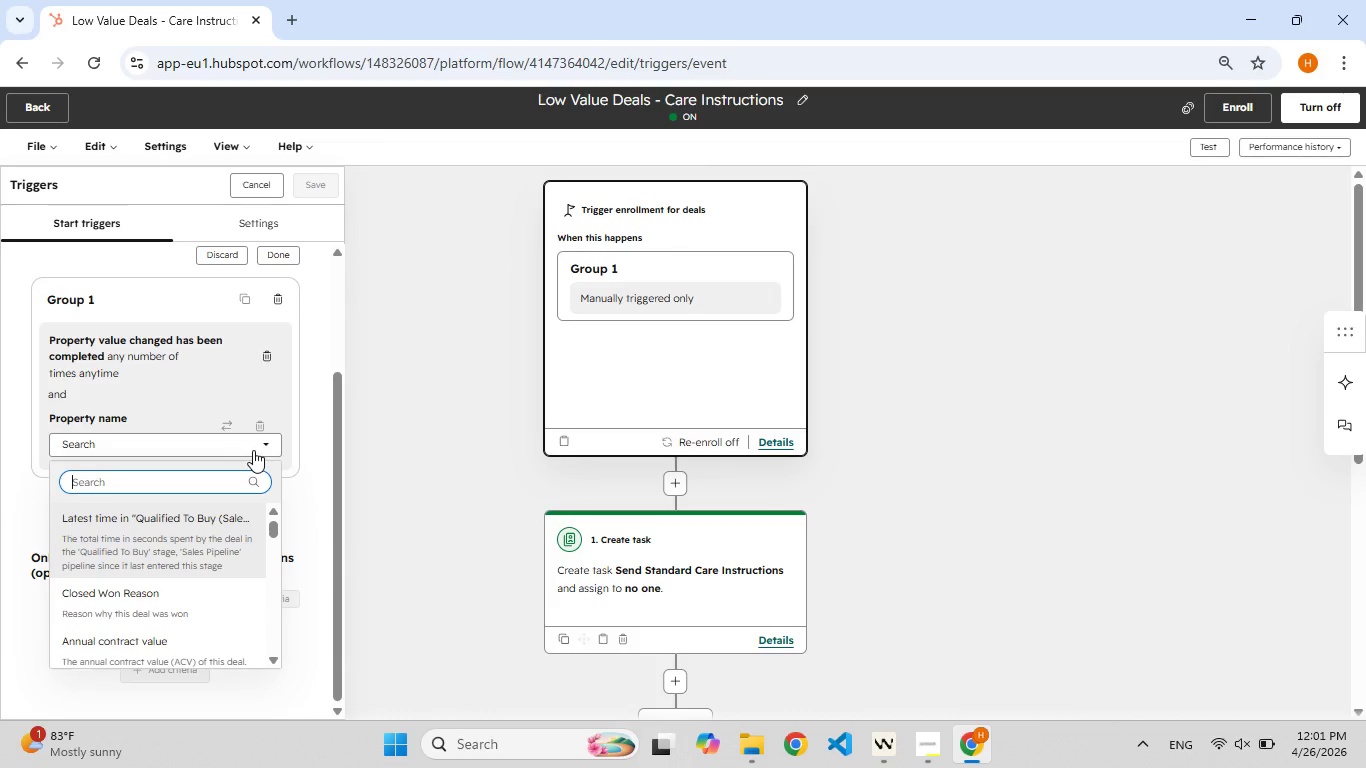 
key(A)
 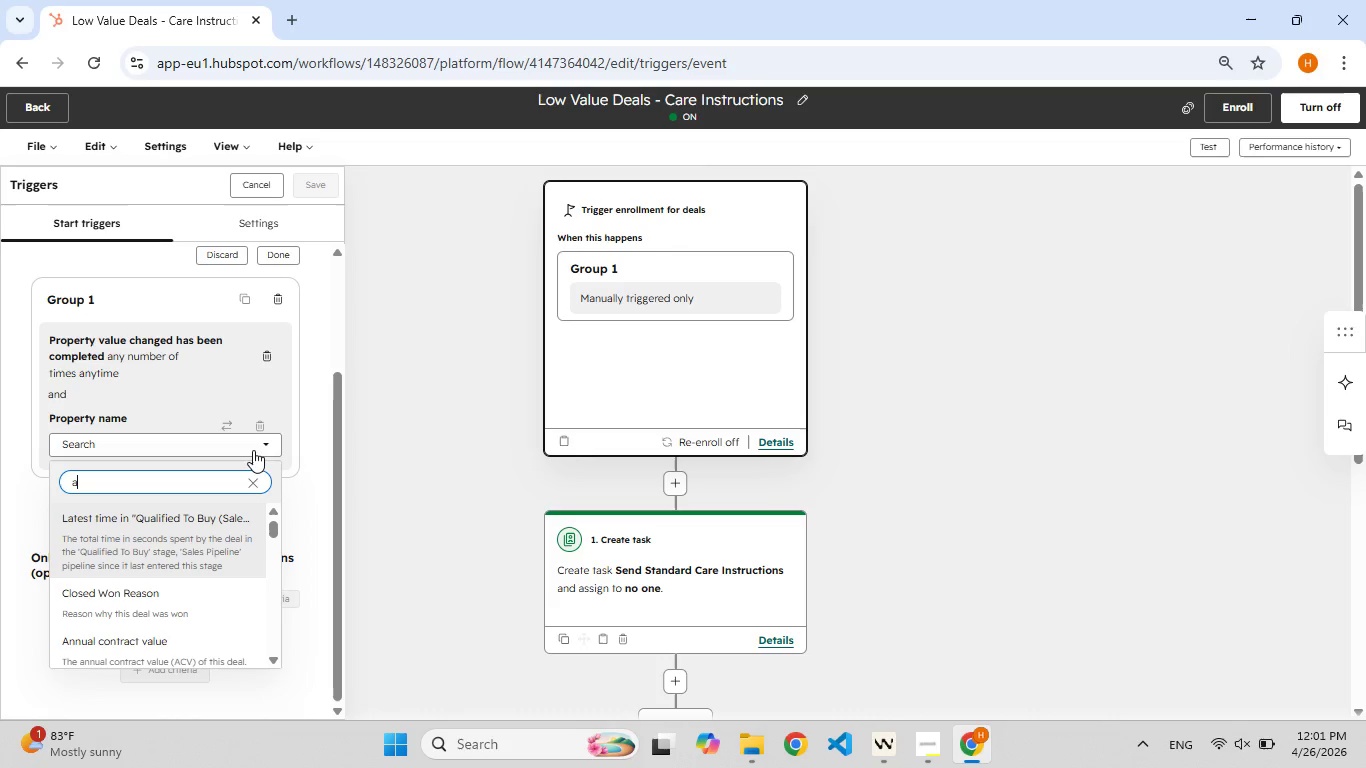 
key(Backspace)
 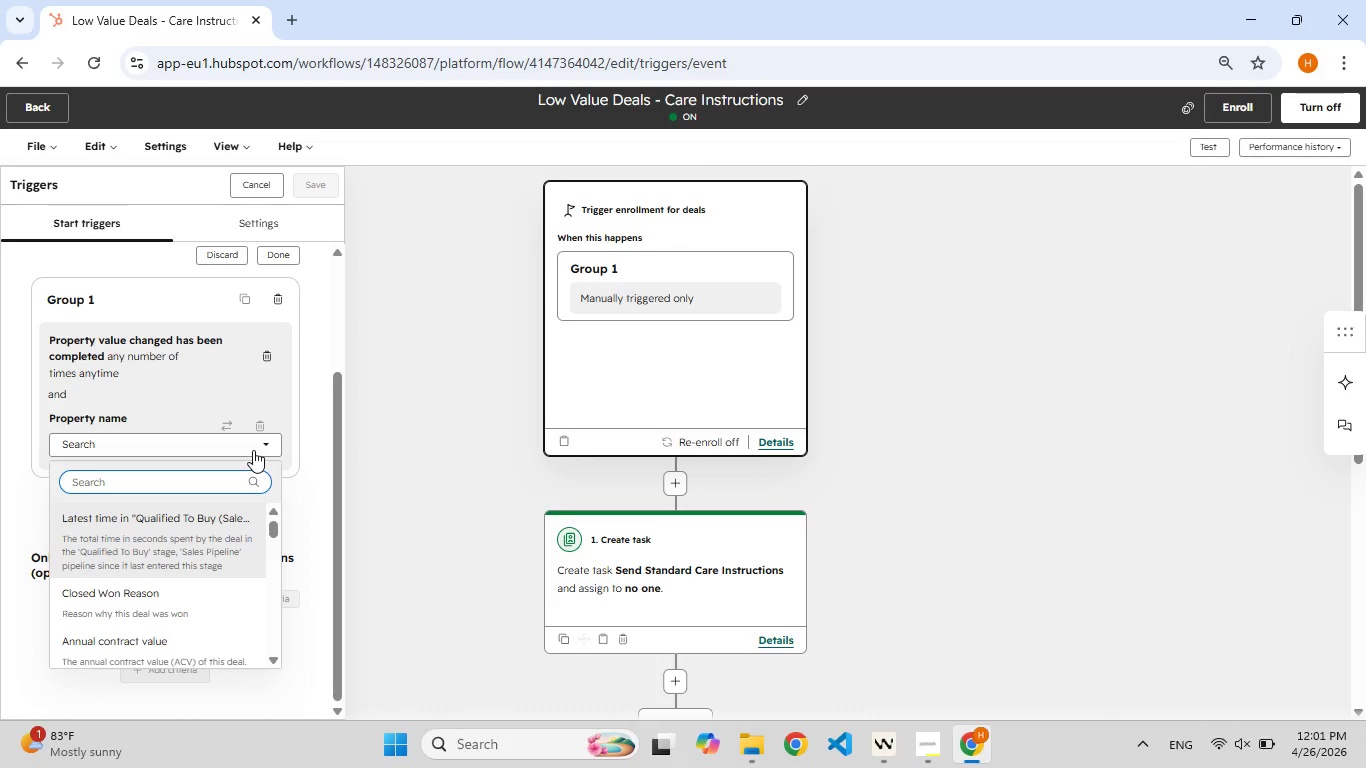 
key(F9)
 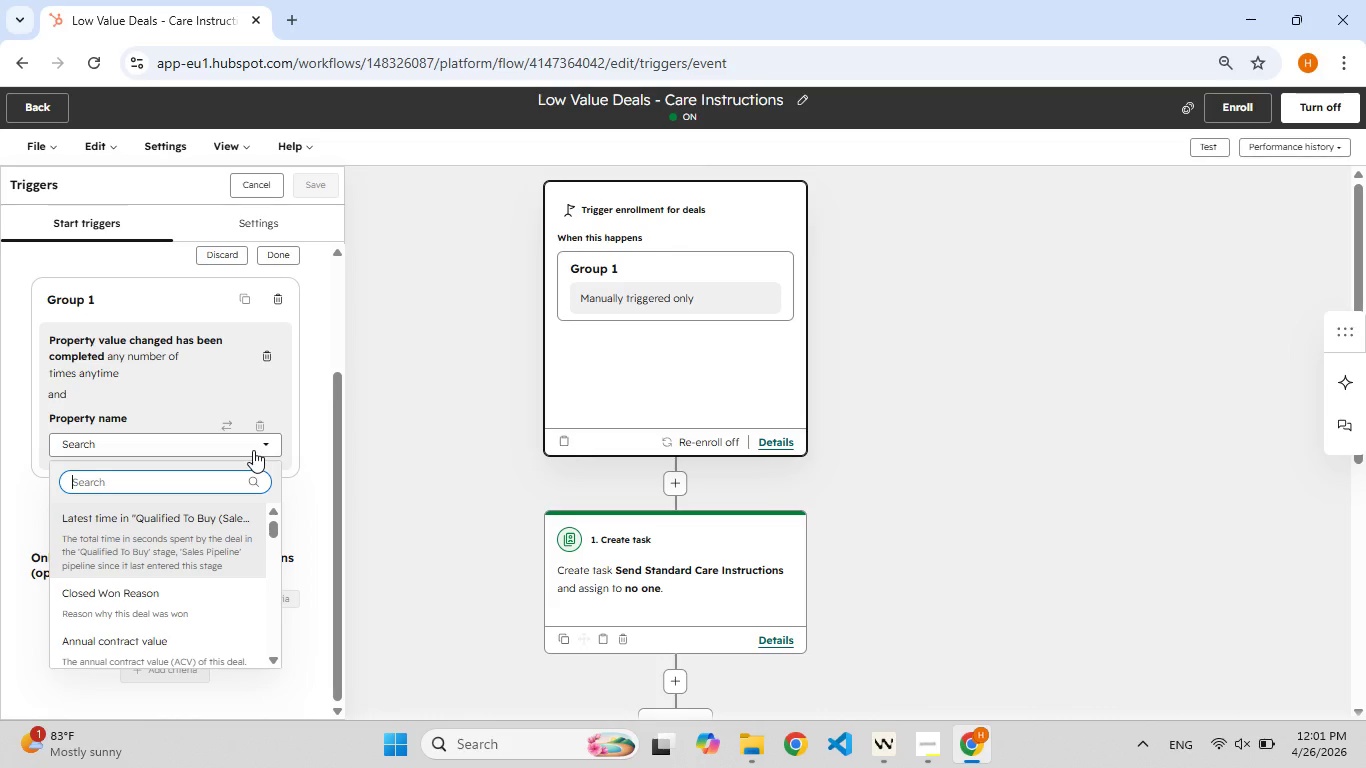 
key(Backspace)
 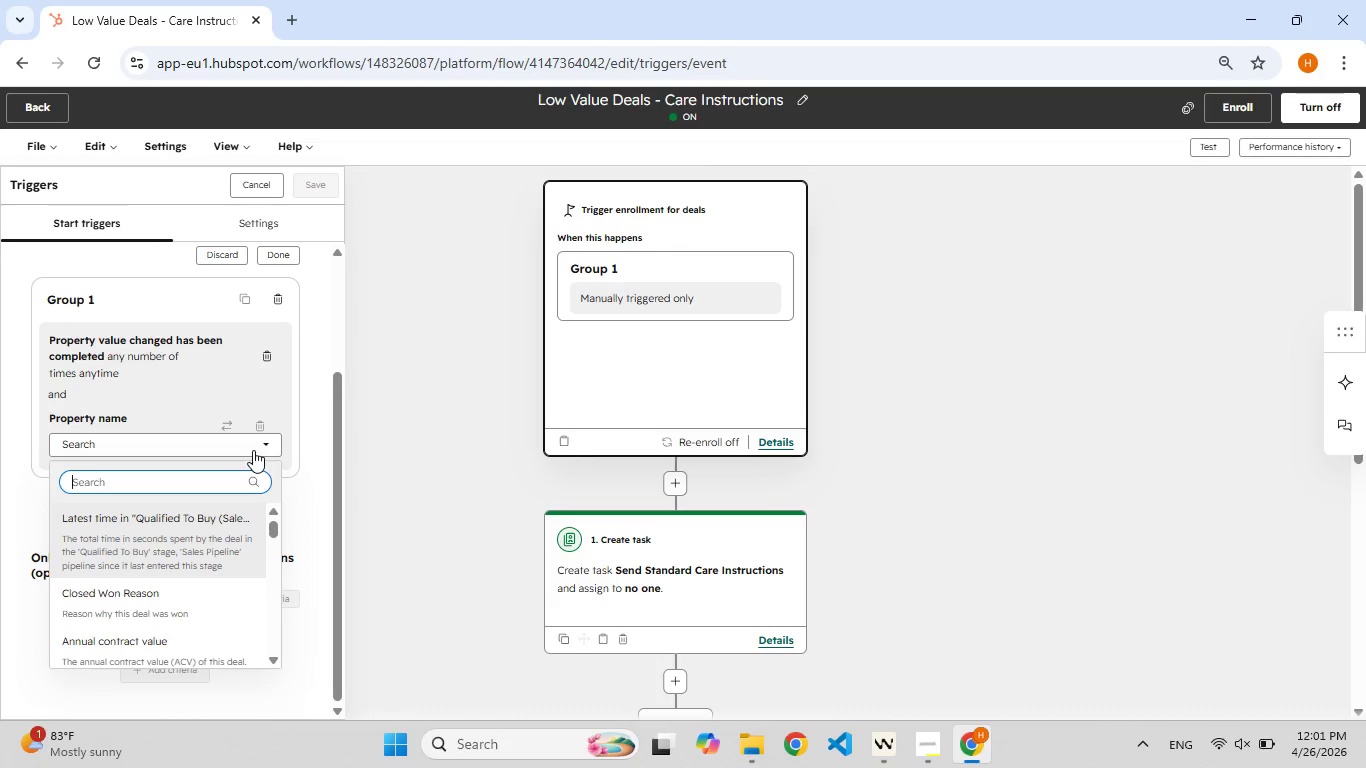 
key(F9)
 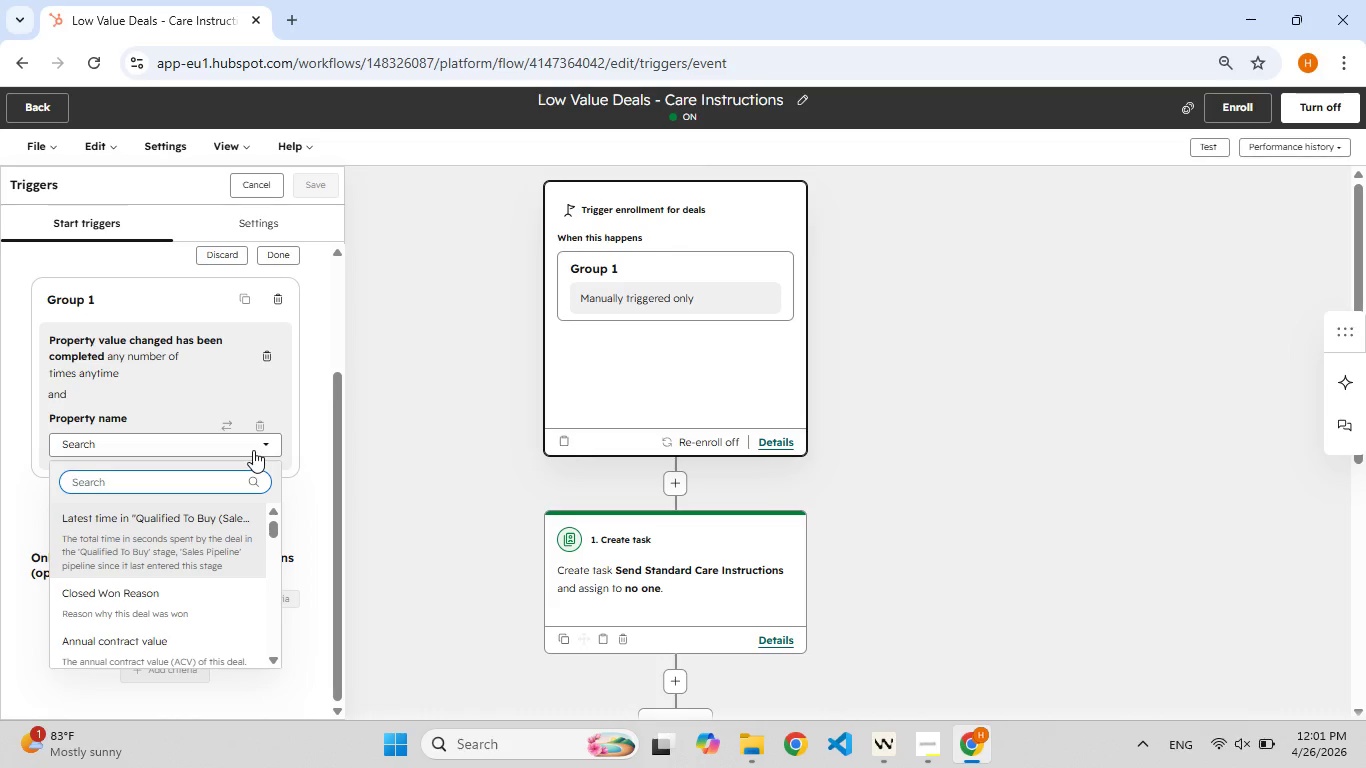 
key(F9)
 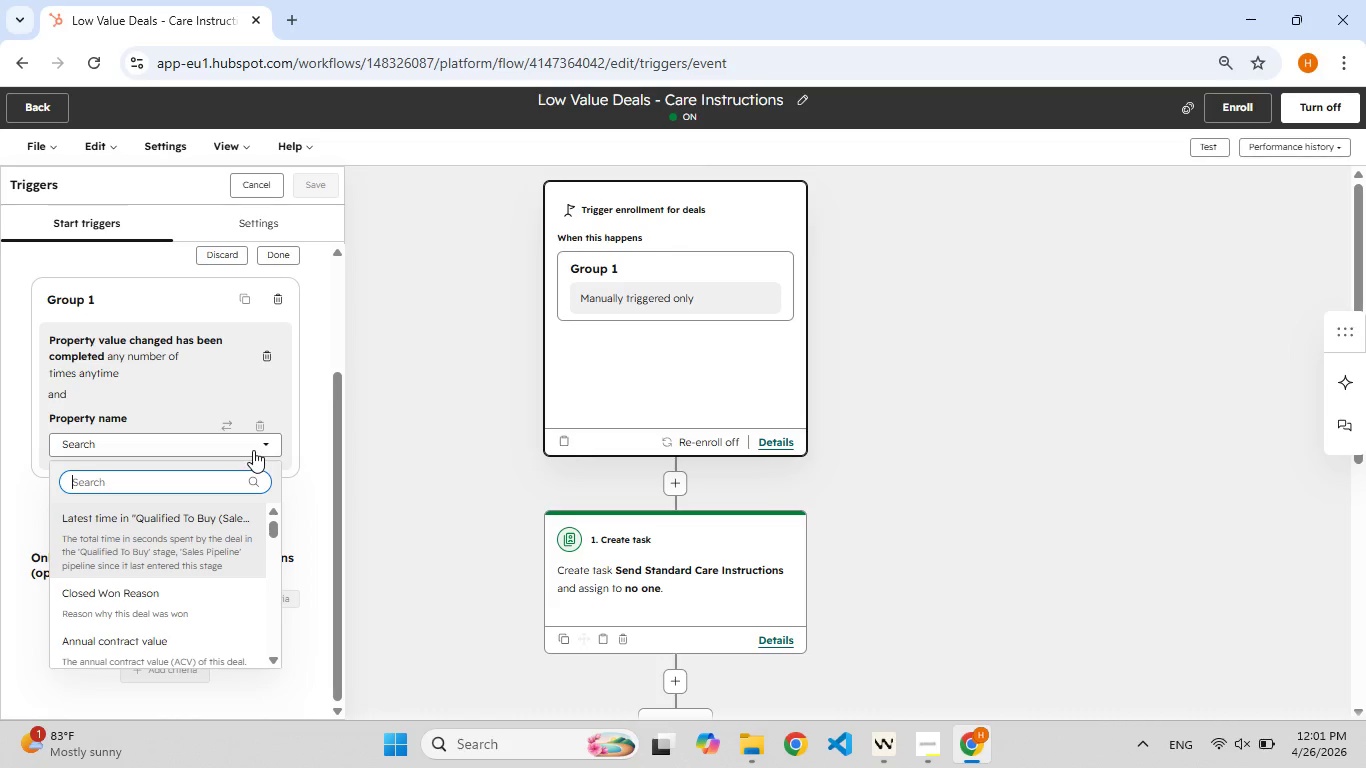 
key(Backspace)
 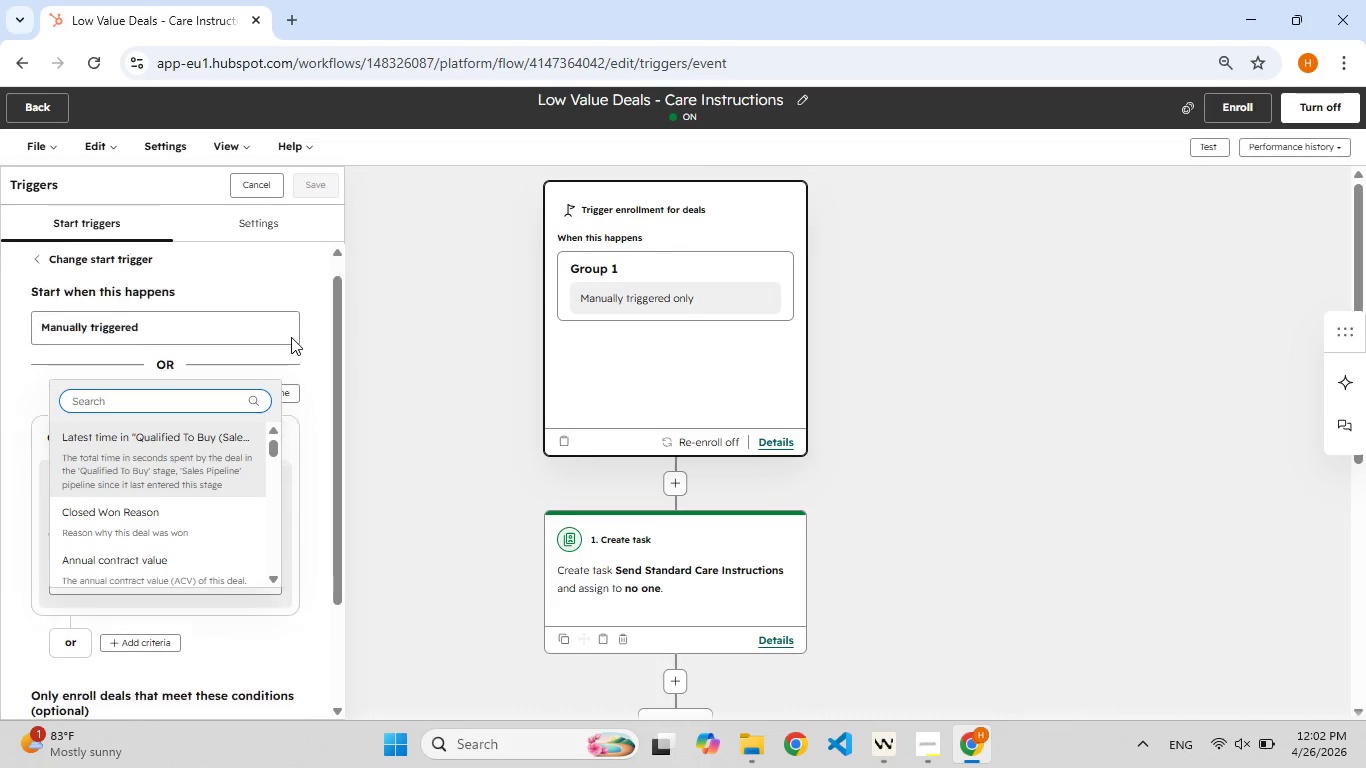 
wait(32.14)
 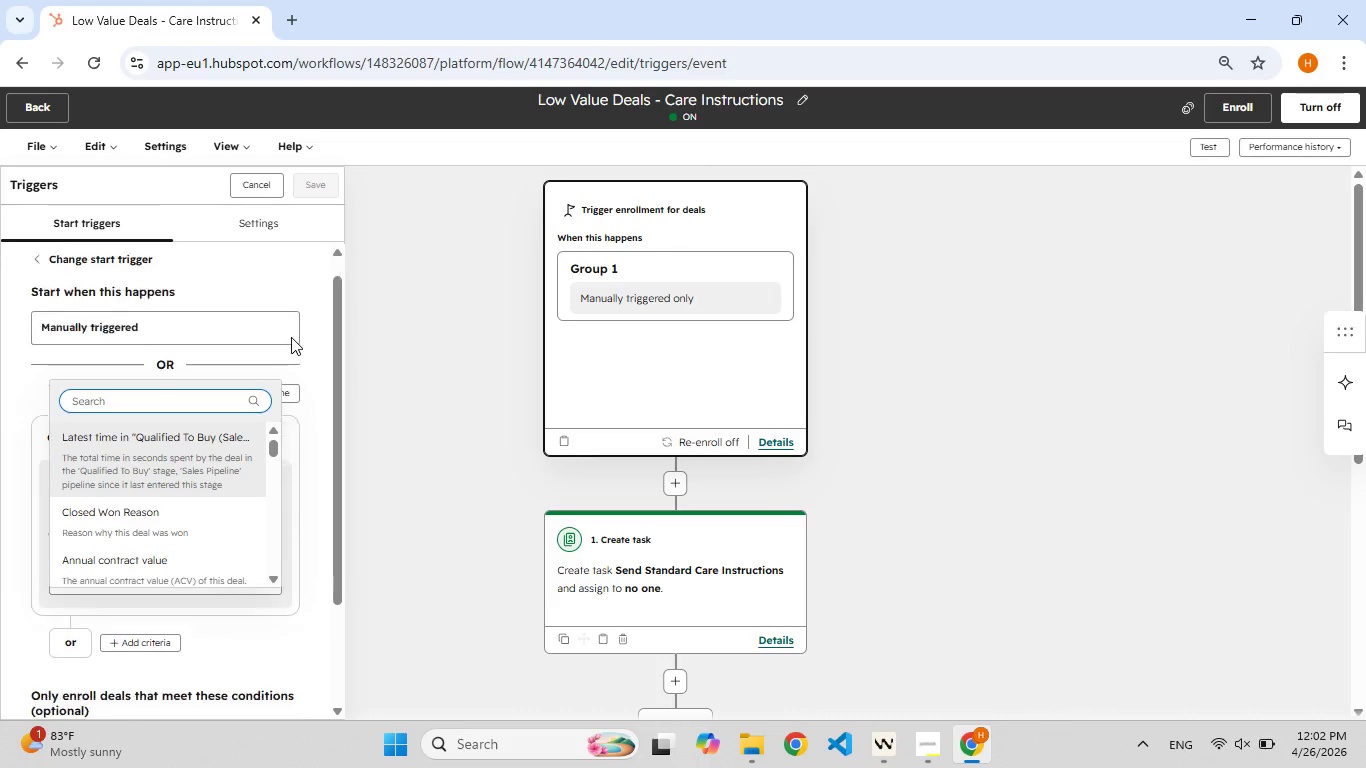 
type(deal)
 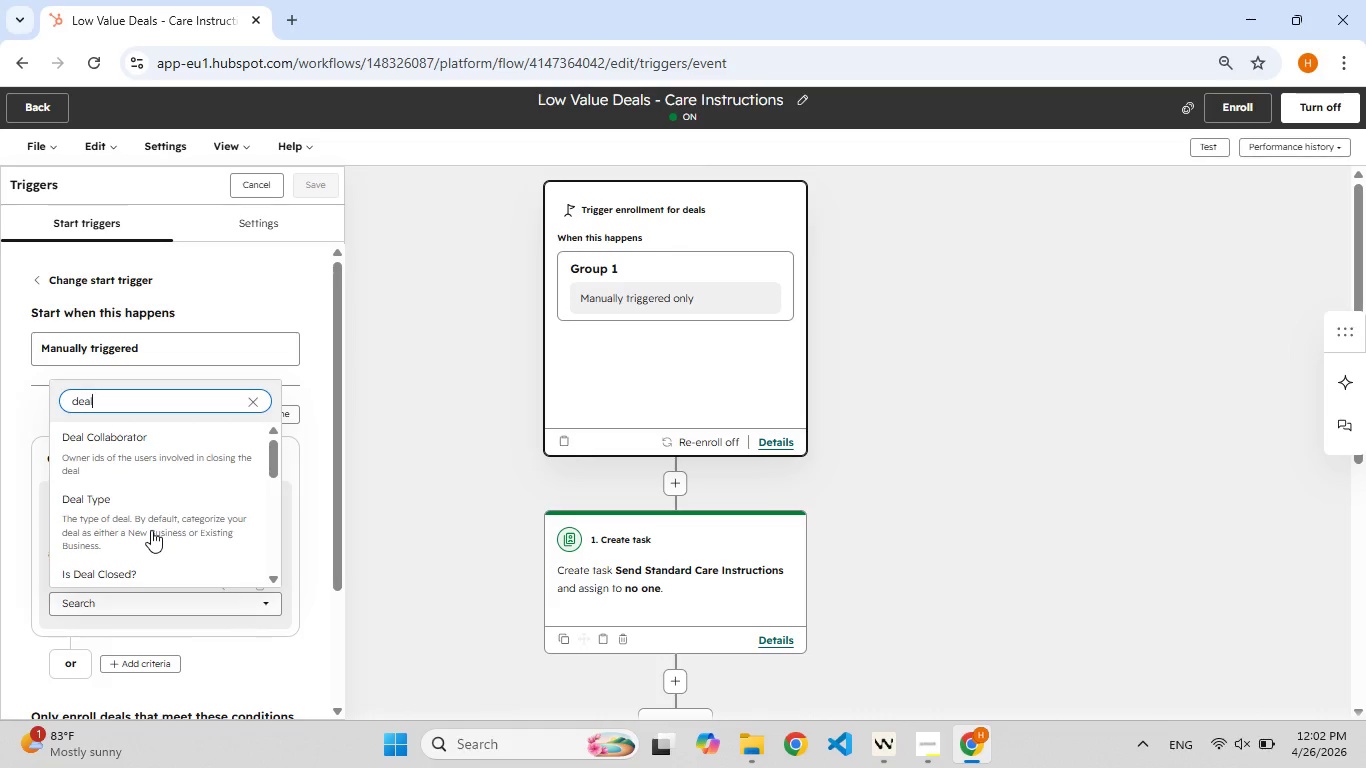 
wait(5.47)
 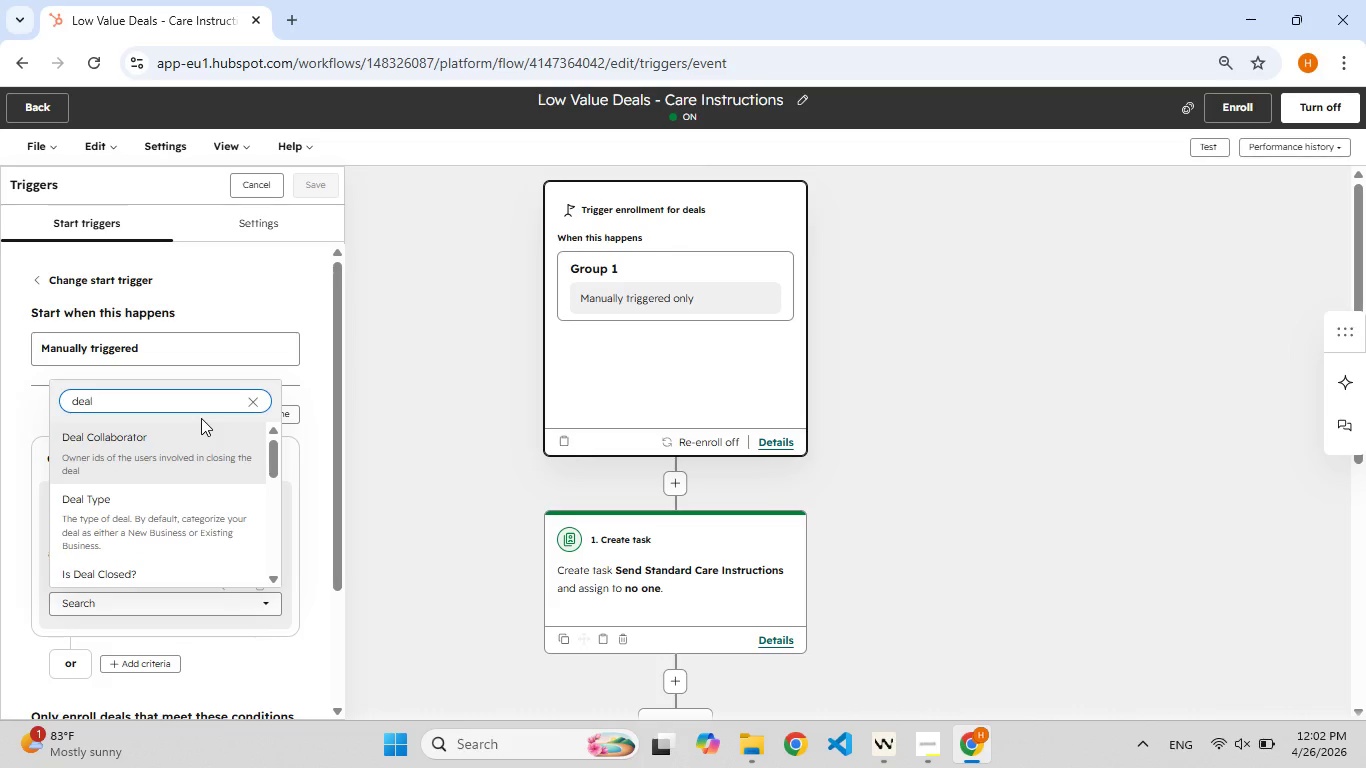 
type( pr)
 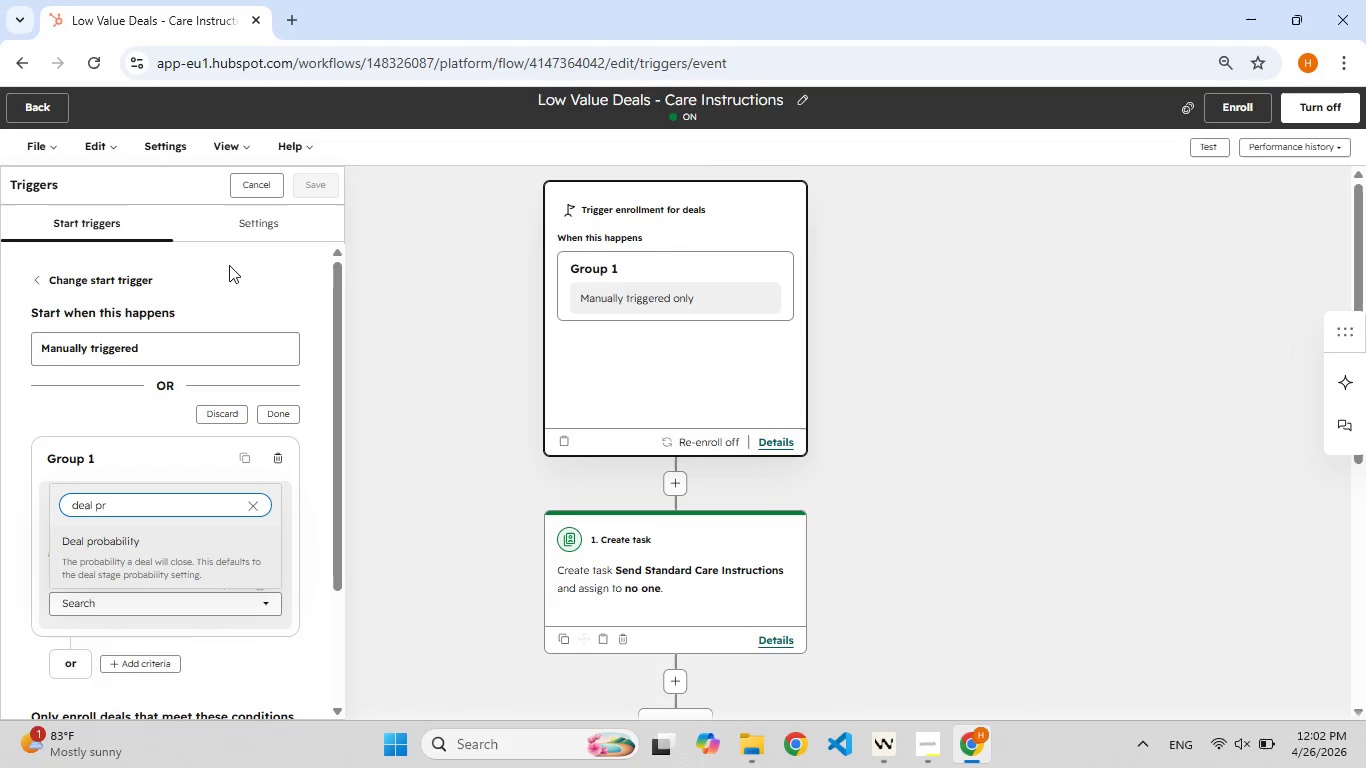 
hold_key(key=F9, duration=0.92)
 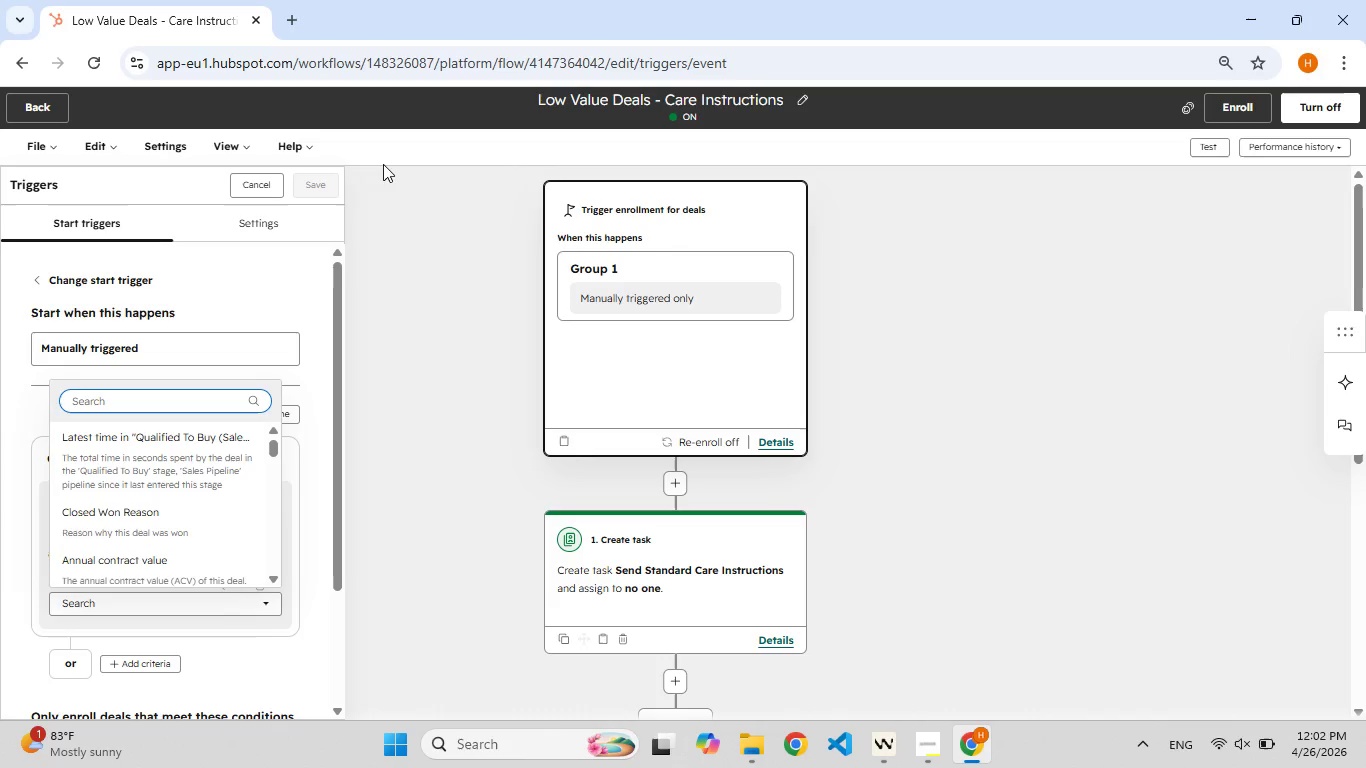 
hold_key(key=Backspace, duration=0.92)
 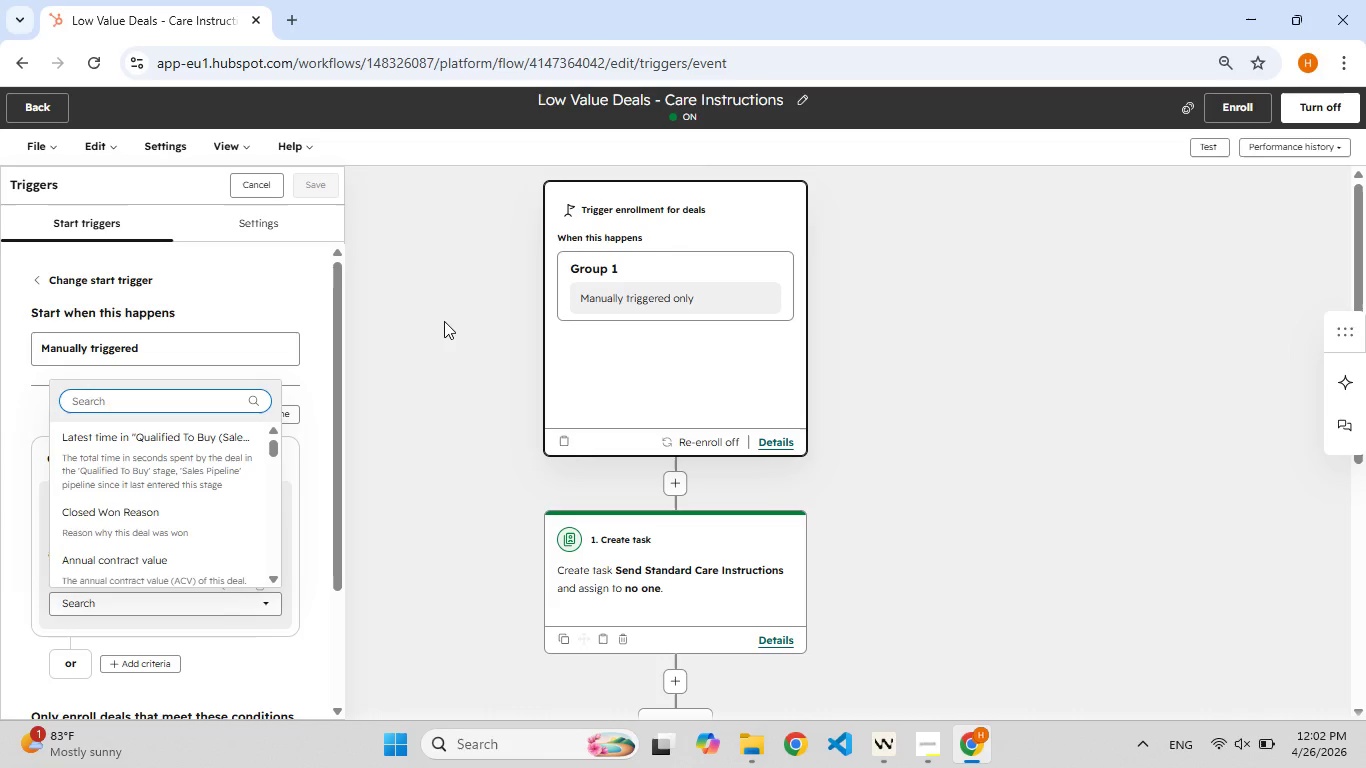 
left_click([444, 321])
 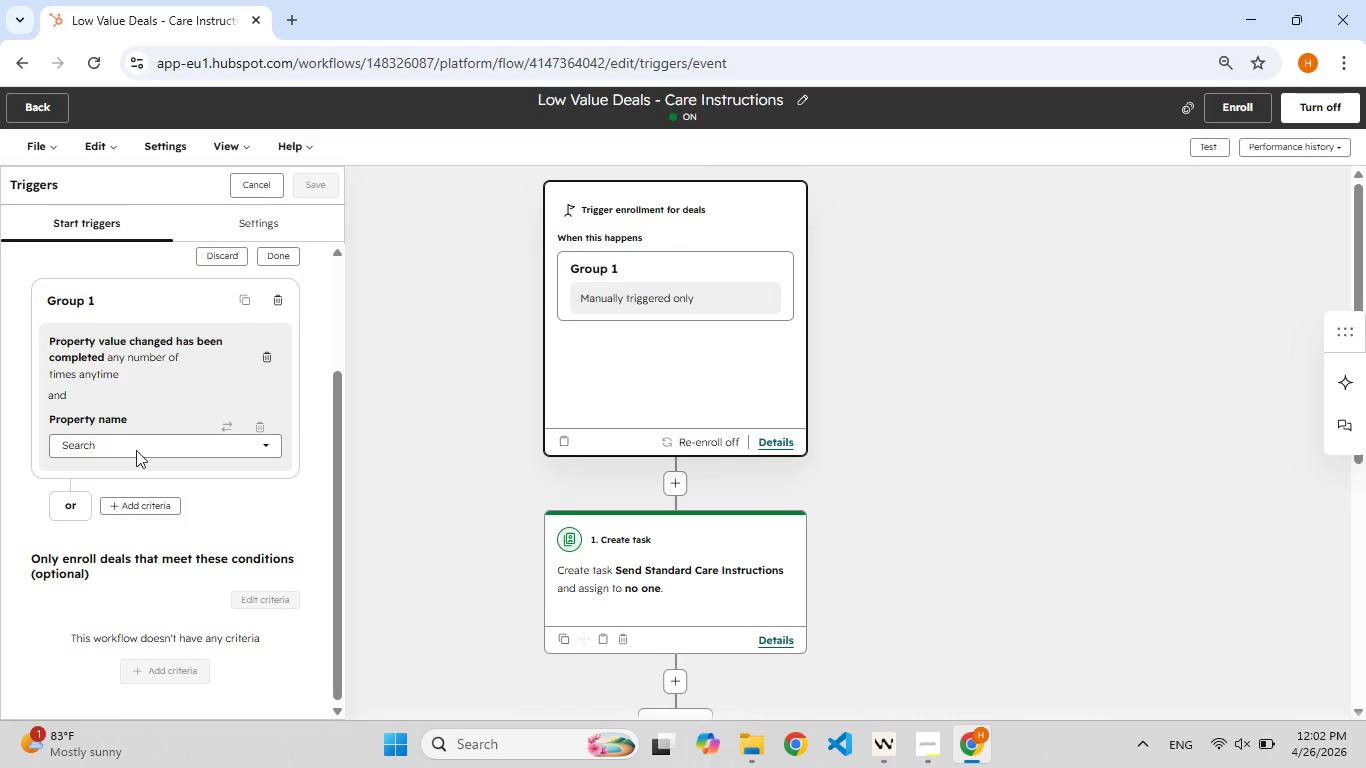 
wait(5.3)
 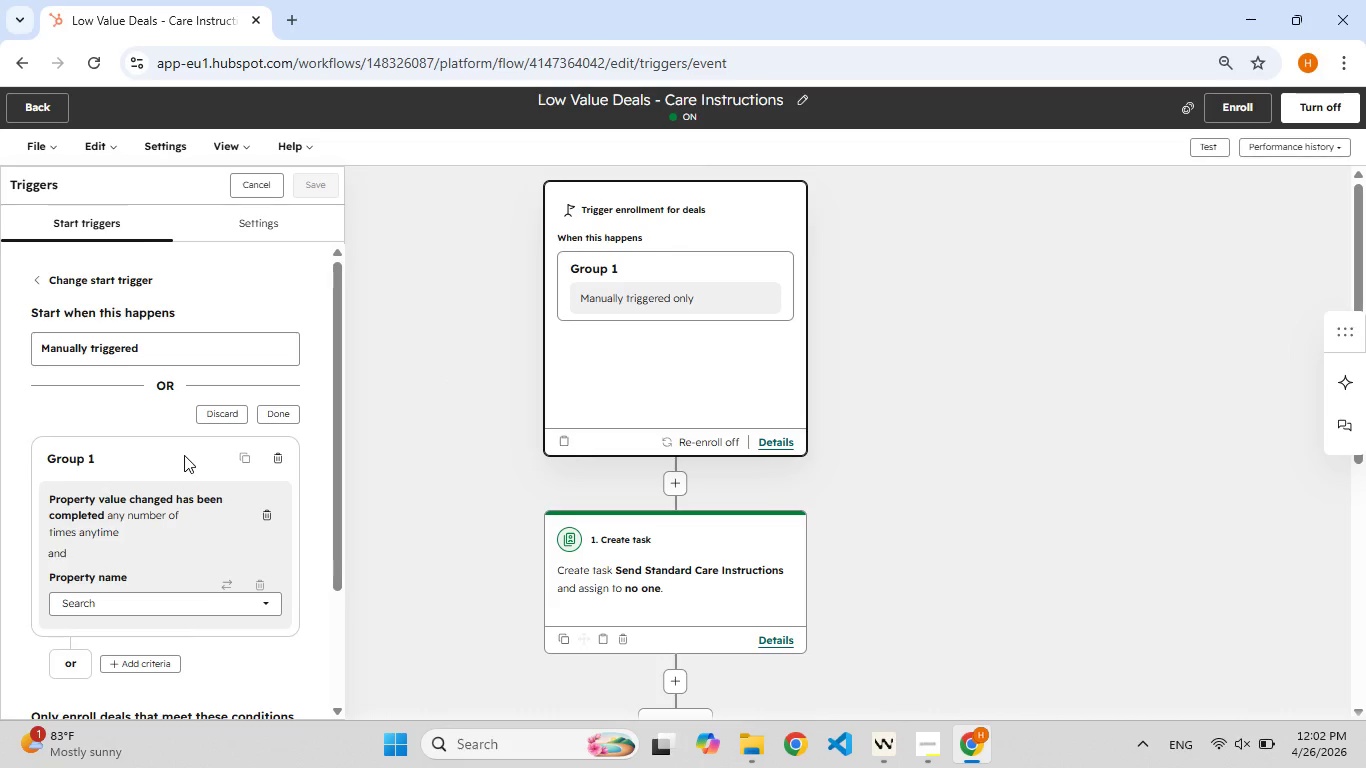 
left_click([230, 255])
 